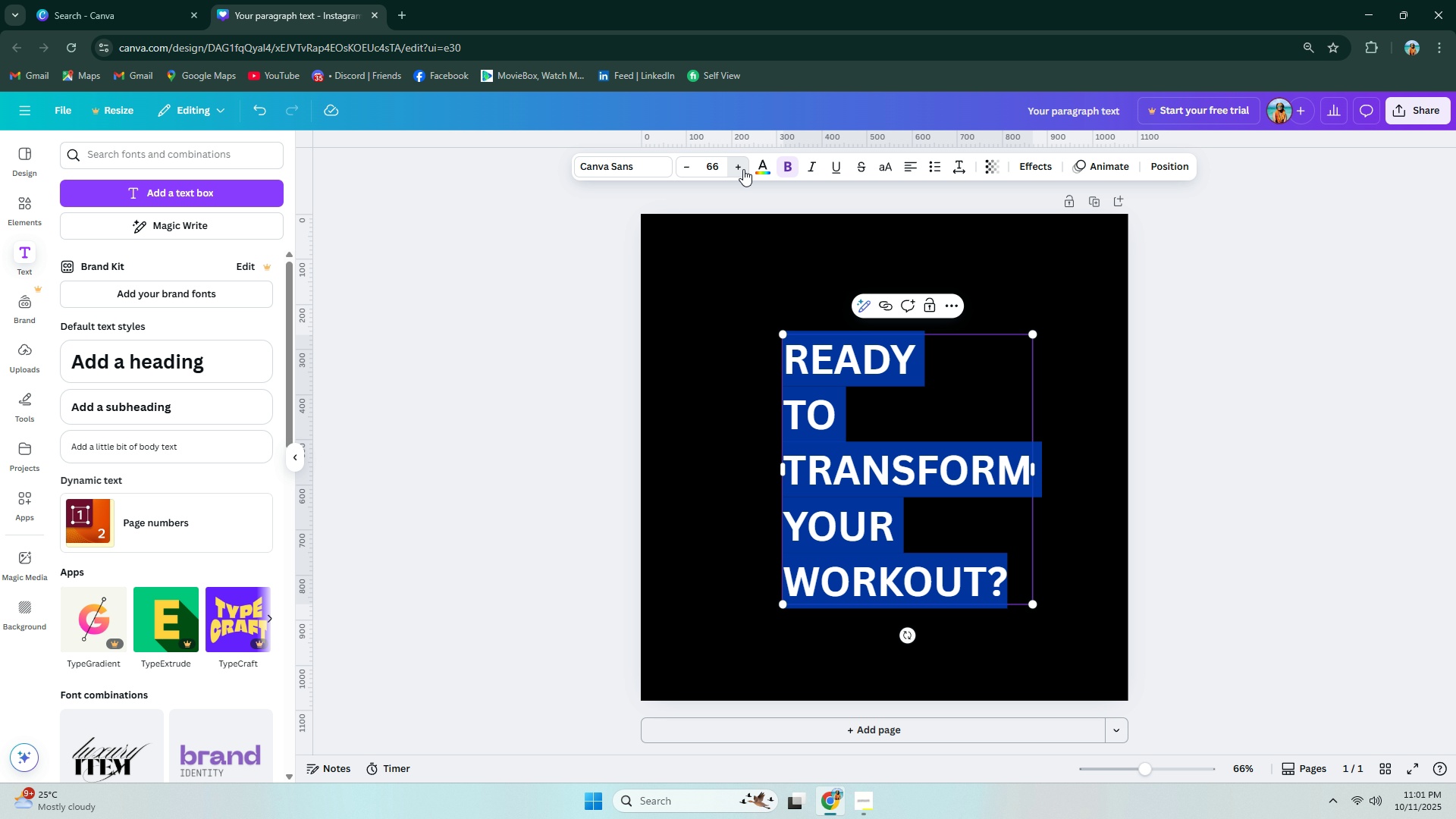 
triple_click([743, 169])
 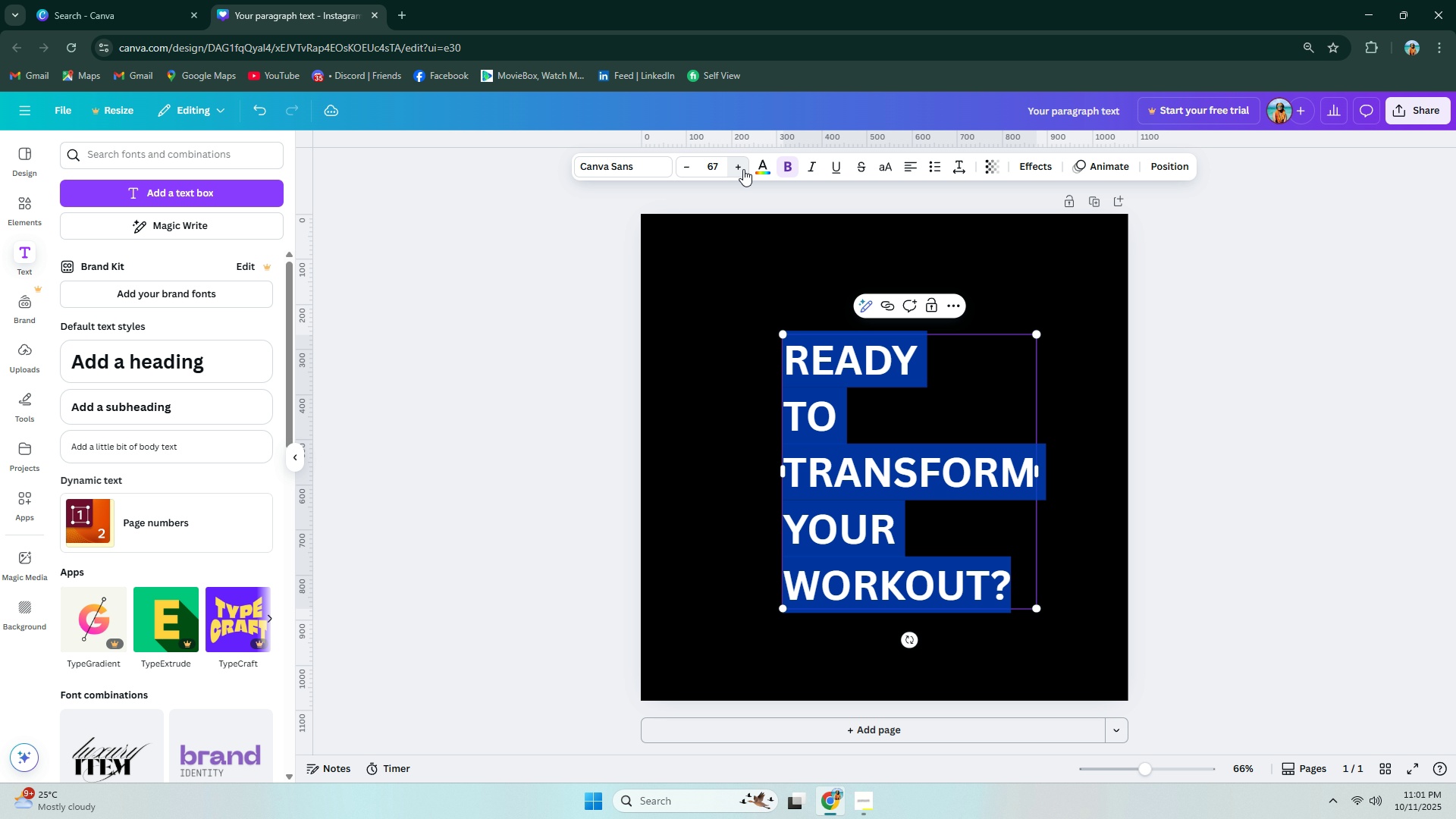 
triple_click([743, 169])
 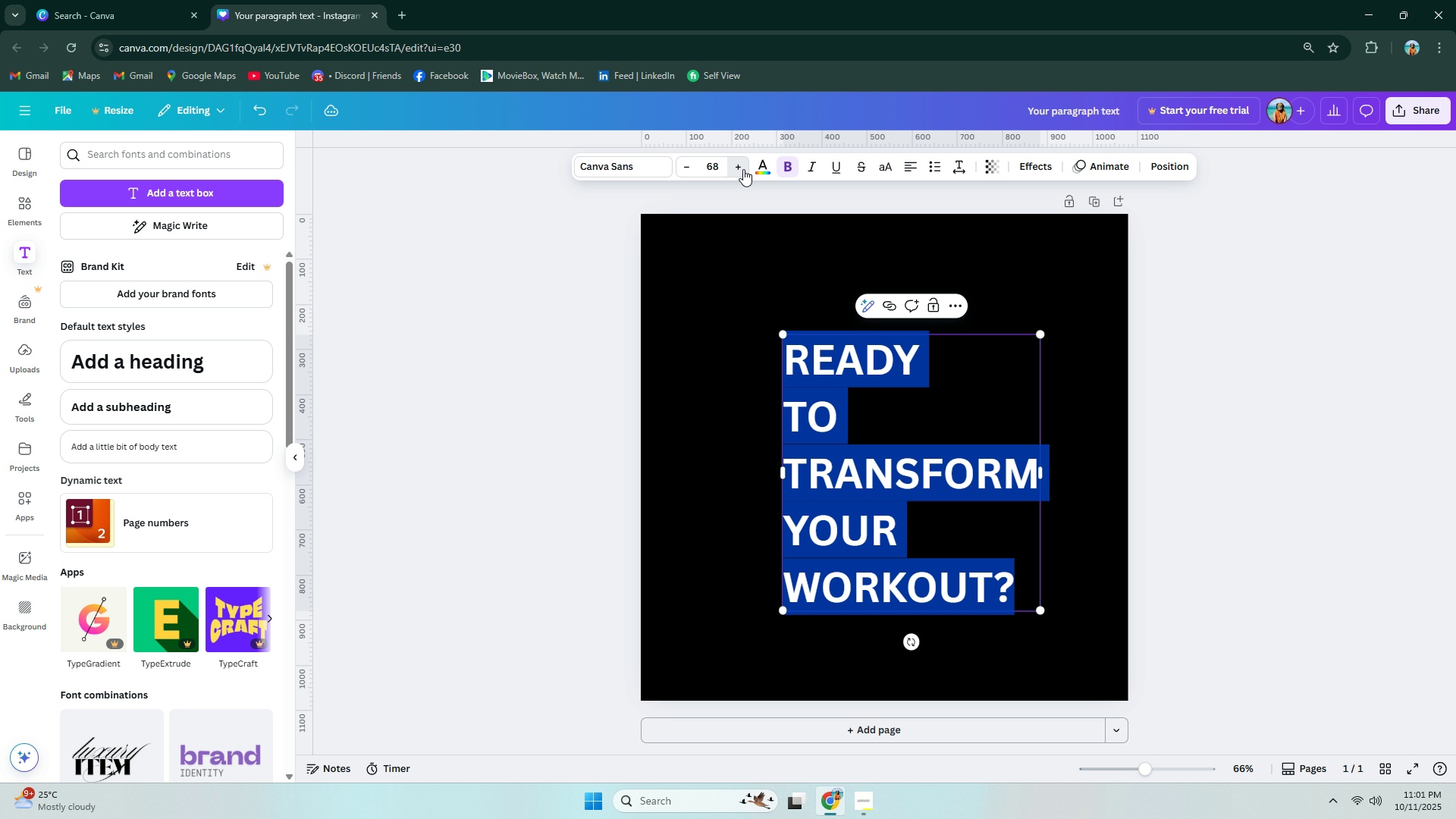 
triple_click([743, 169])
 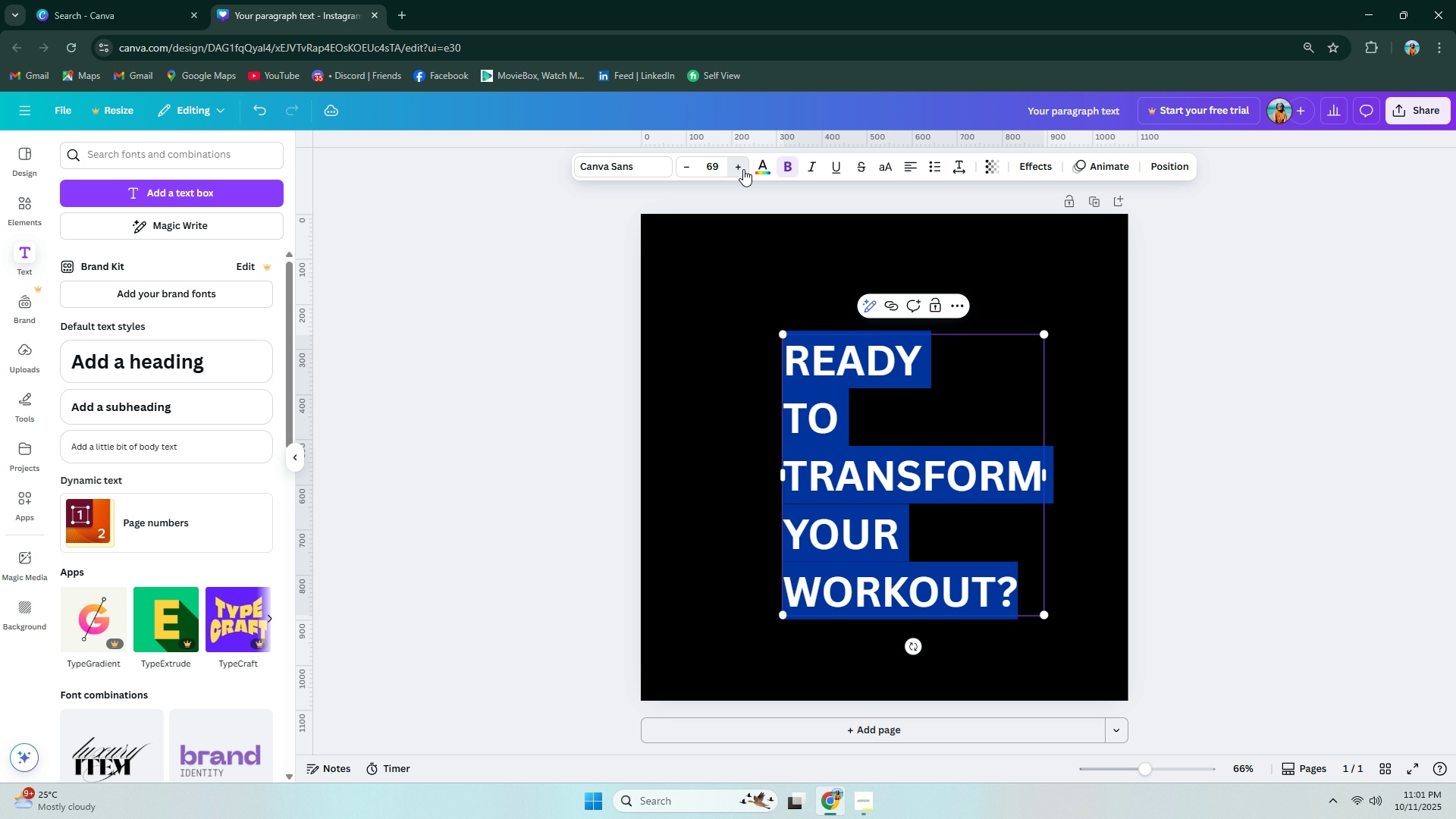 
triple_click([743, 169])
 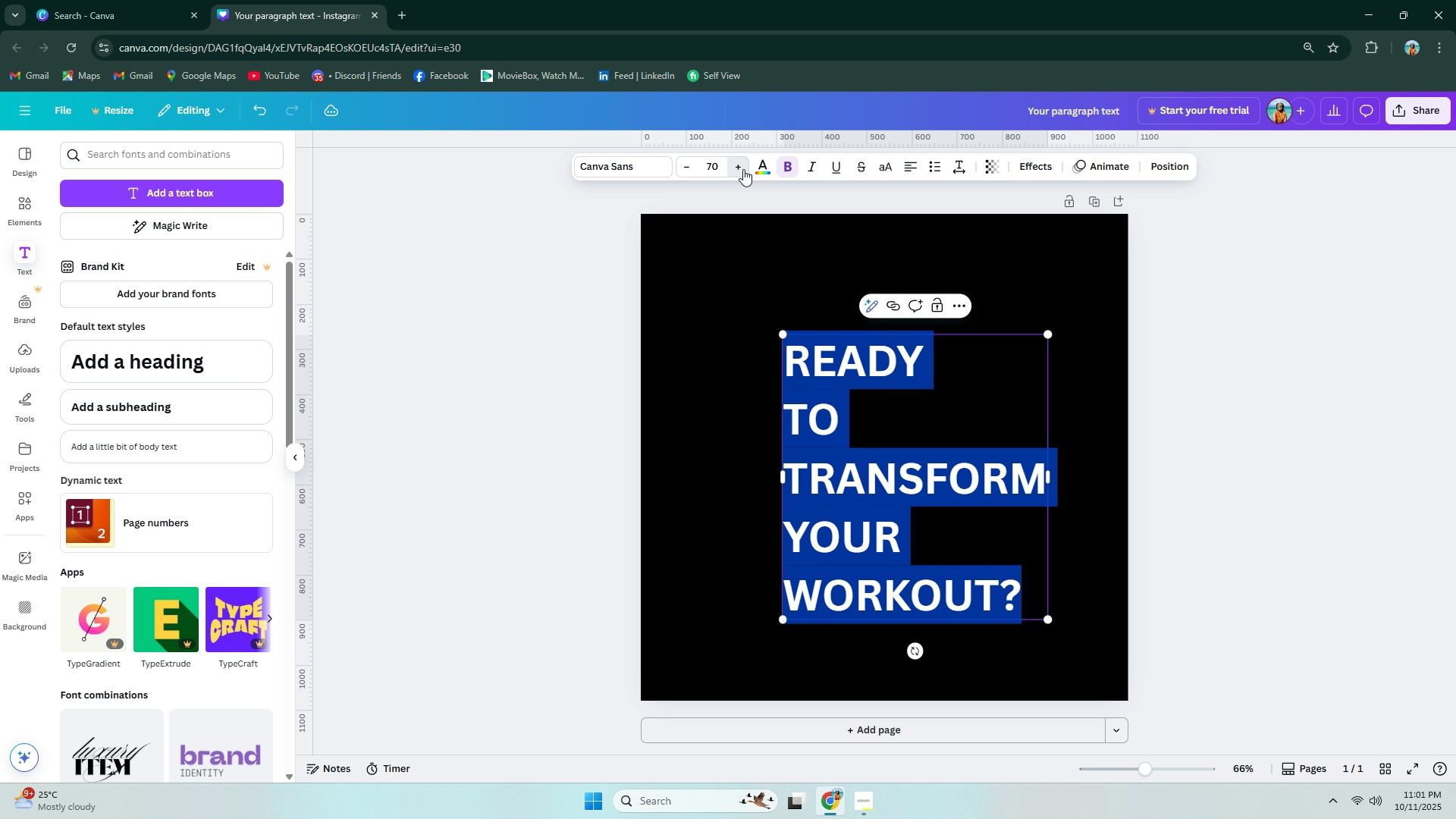 
triple_click([743, 169])
 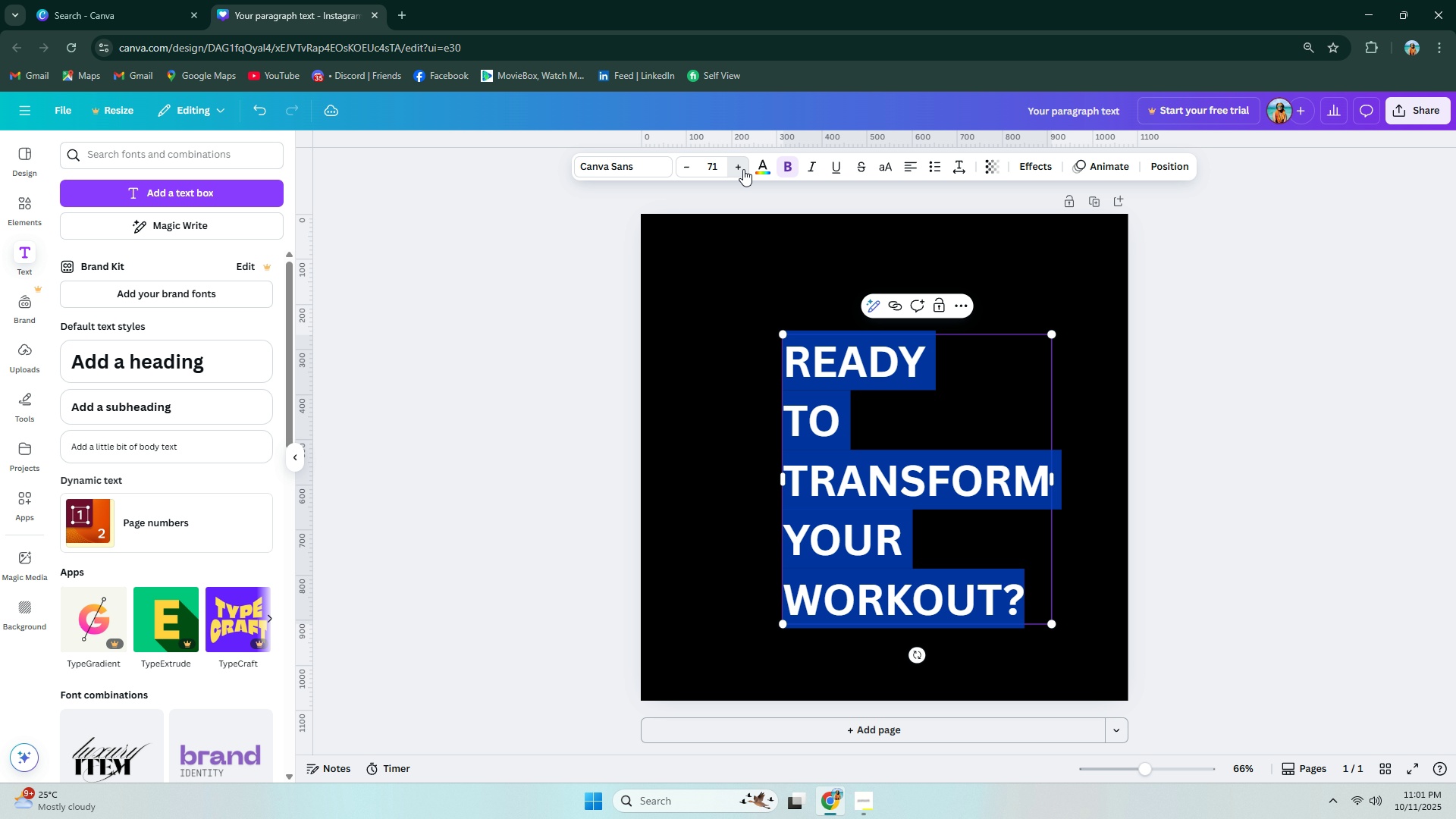 
triple_click([743, 169])
 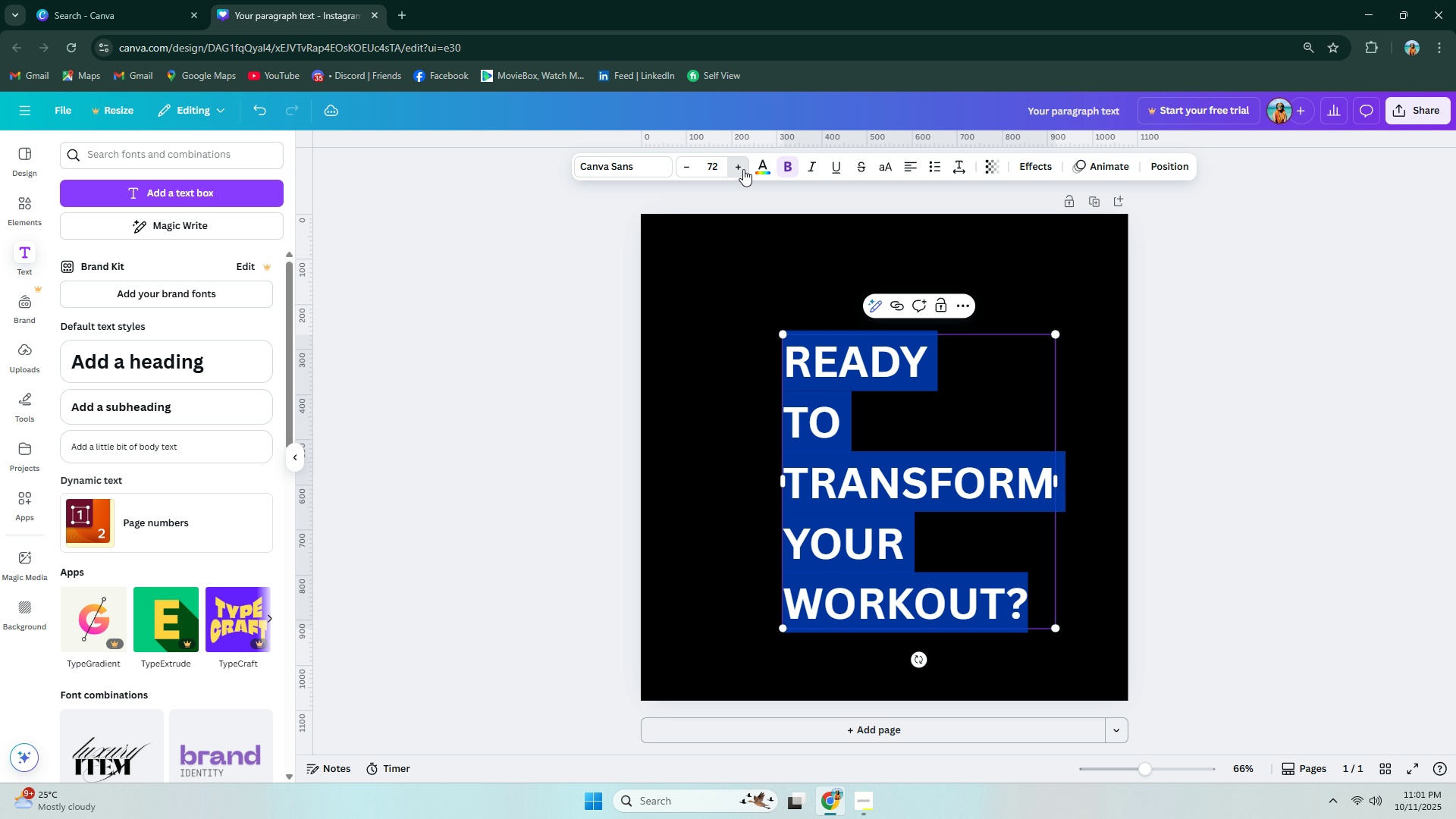 
triple_click([743, 169])
 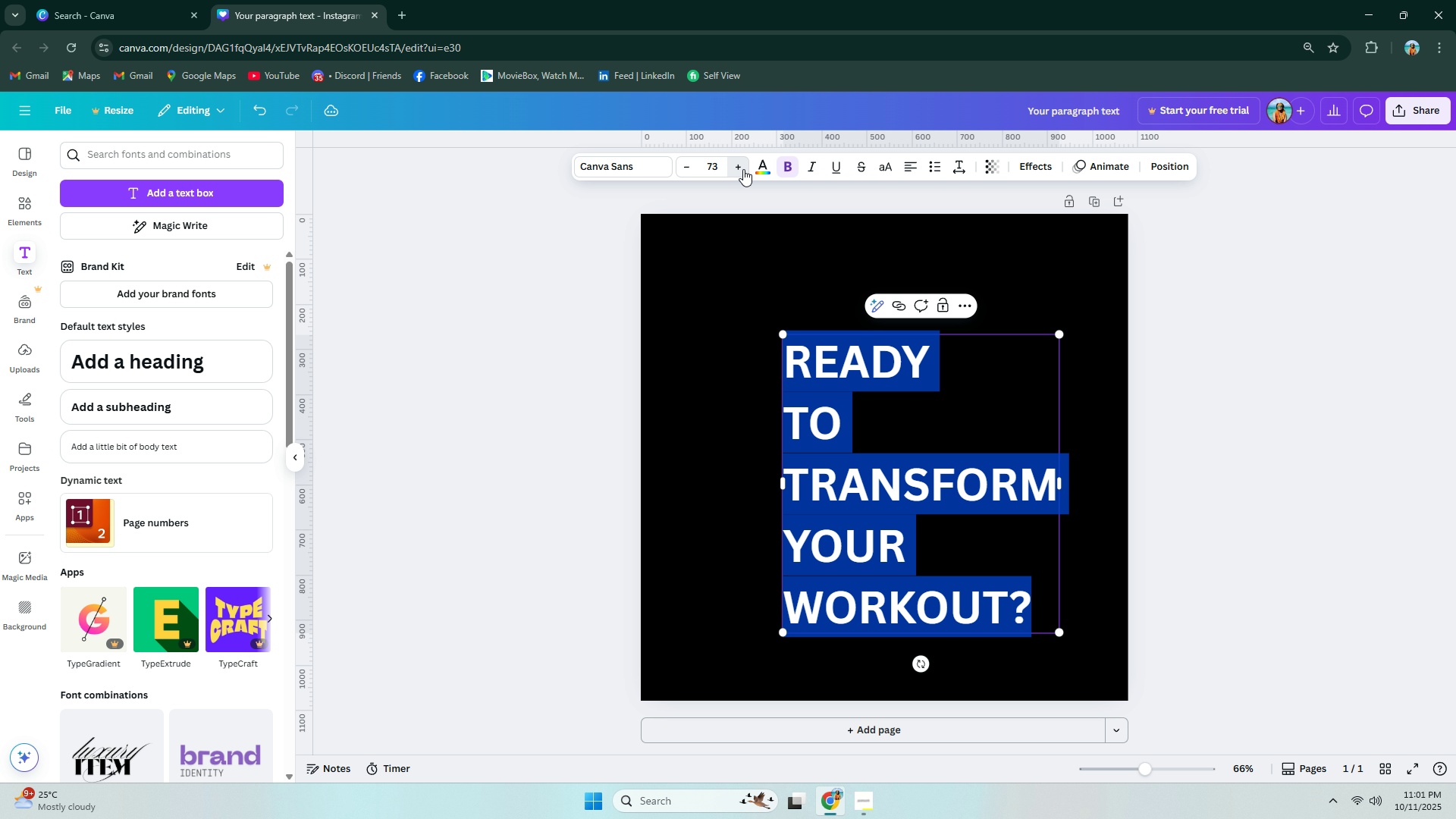 
triple_click([743, 169])
 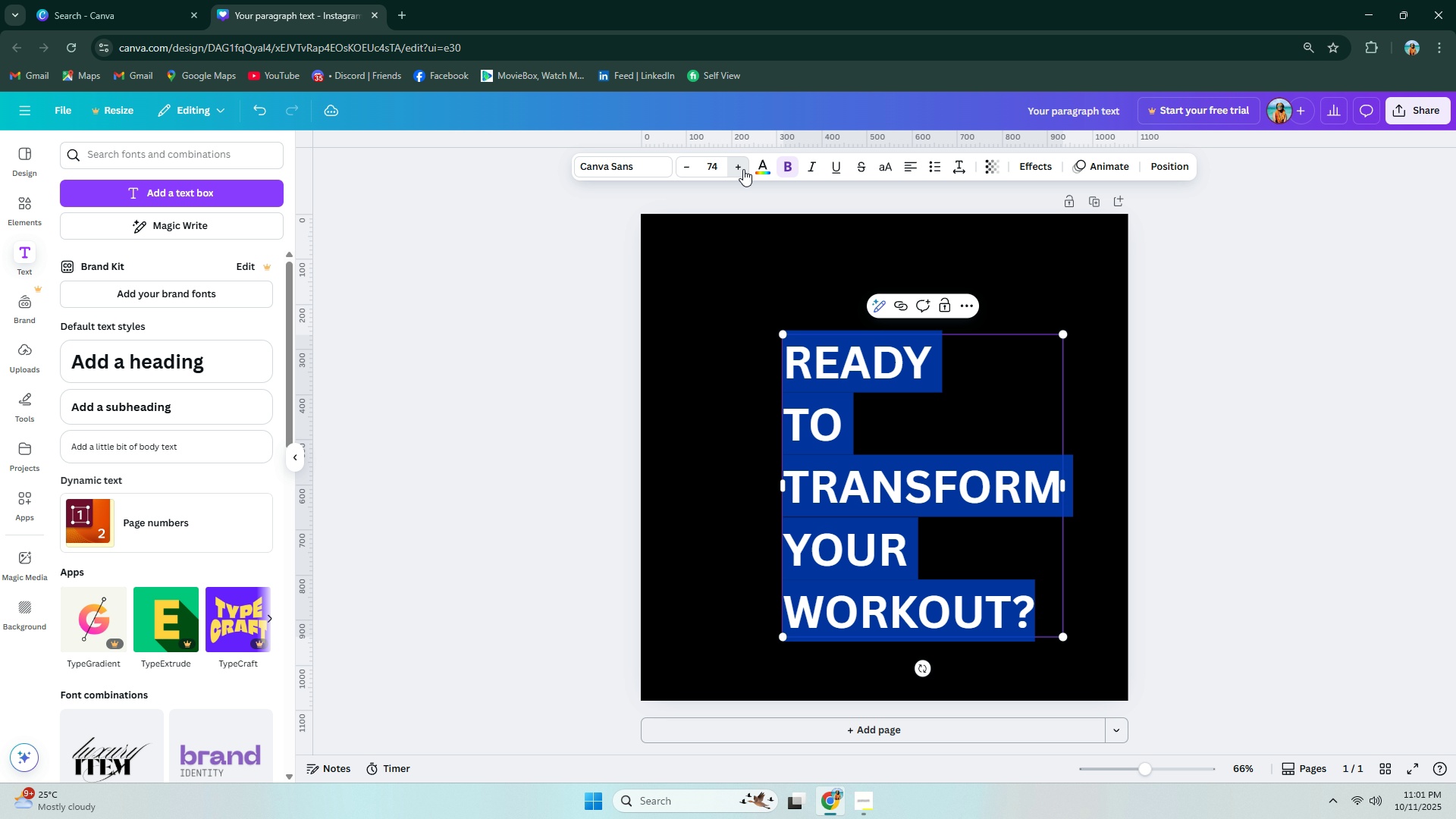 
triple_click([743, 169])
 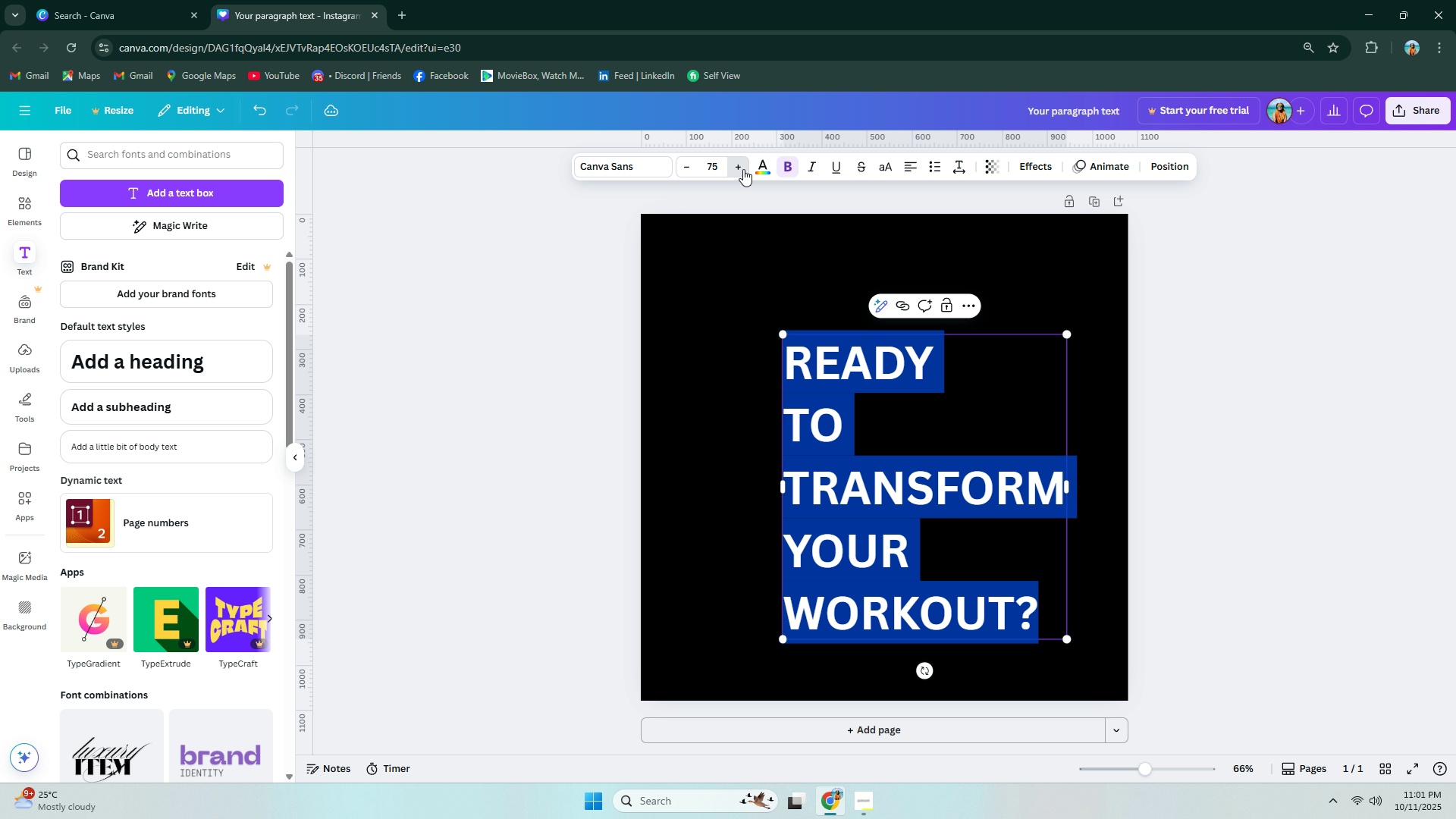 
triple_click([743, 169])
 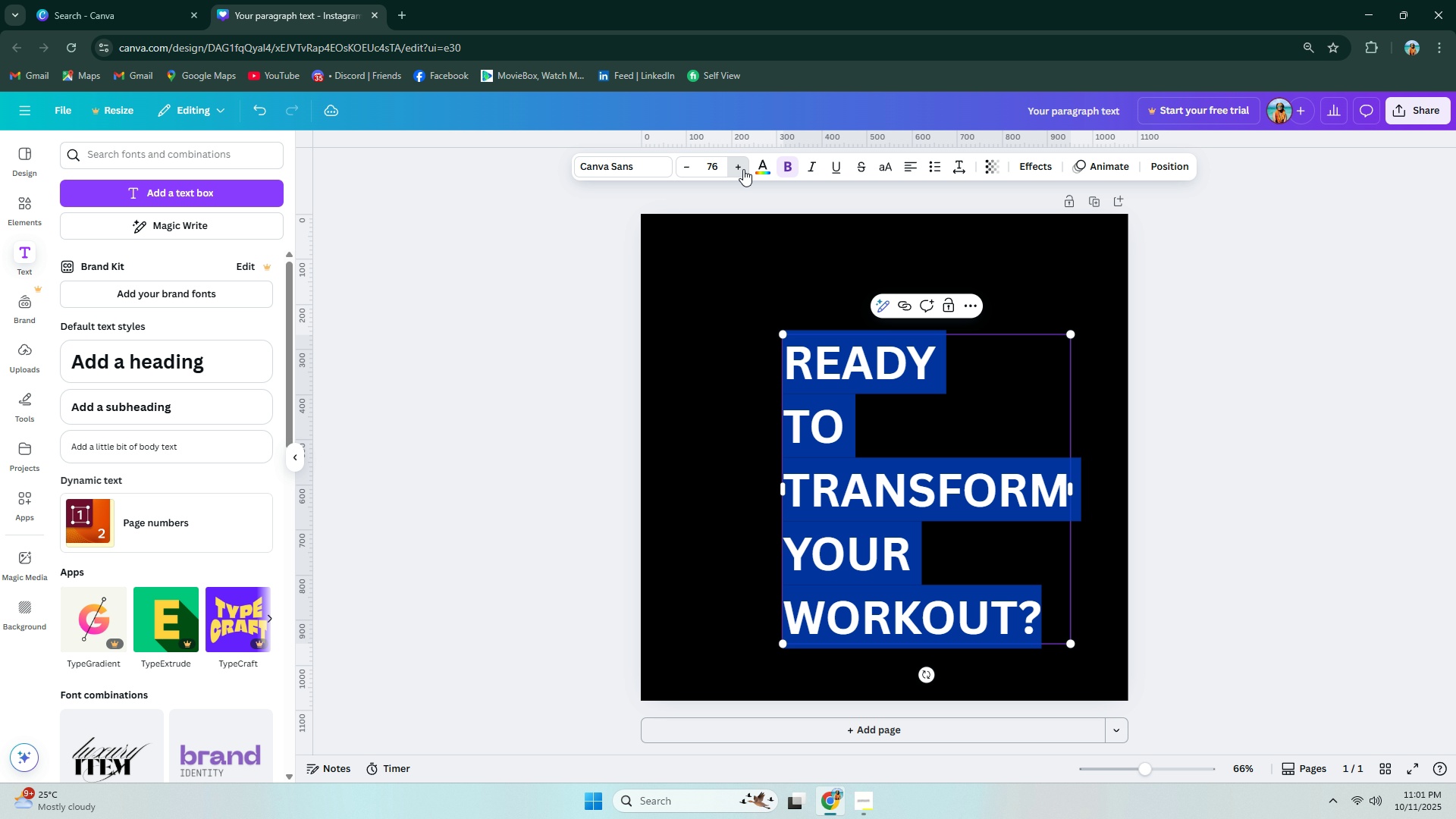 
triple_click([743, 169])
 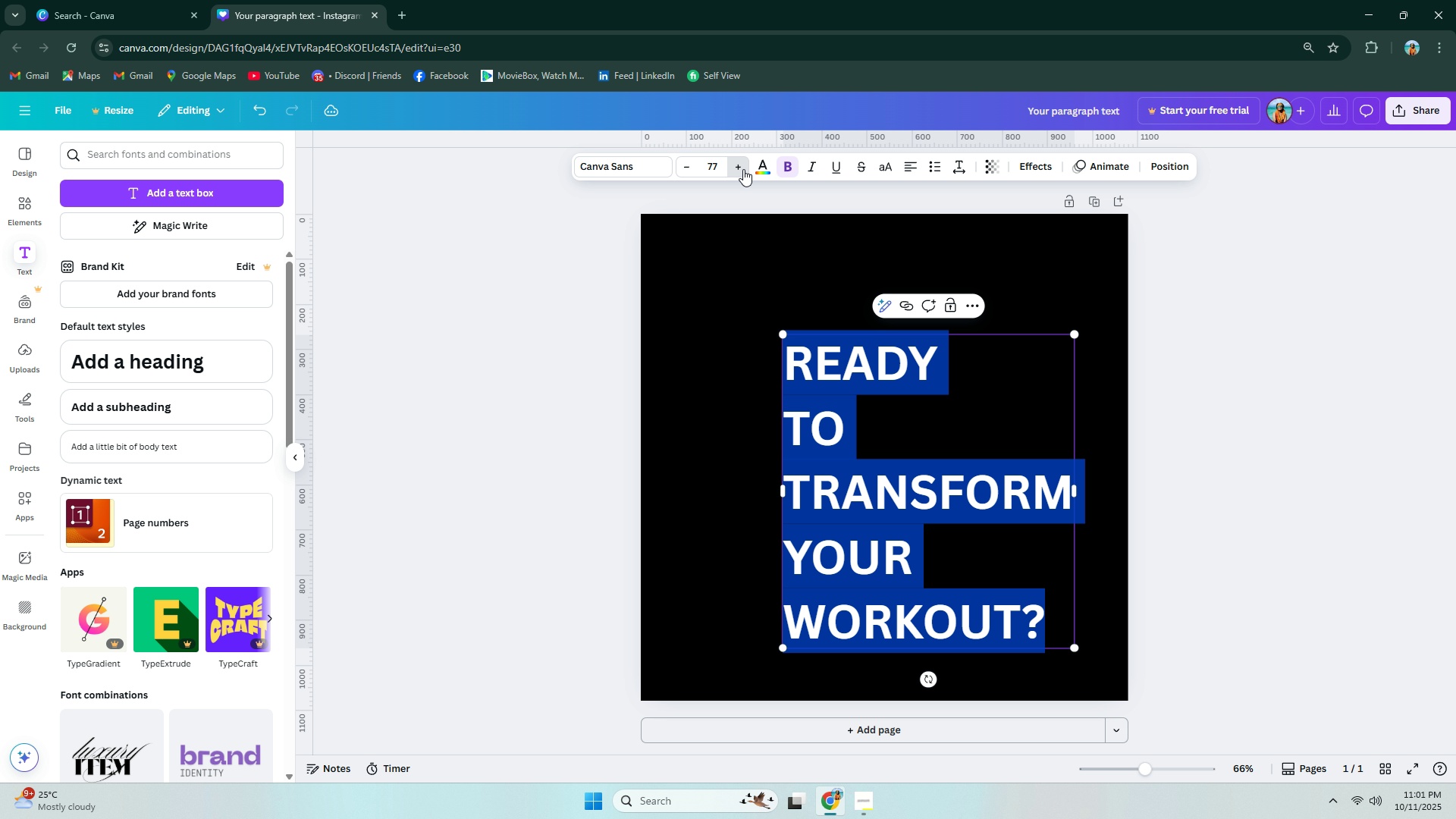 
triple_click([743, 169])
 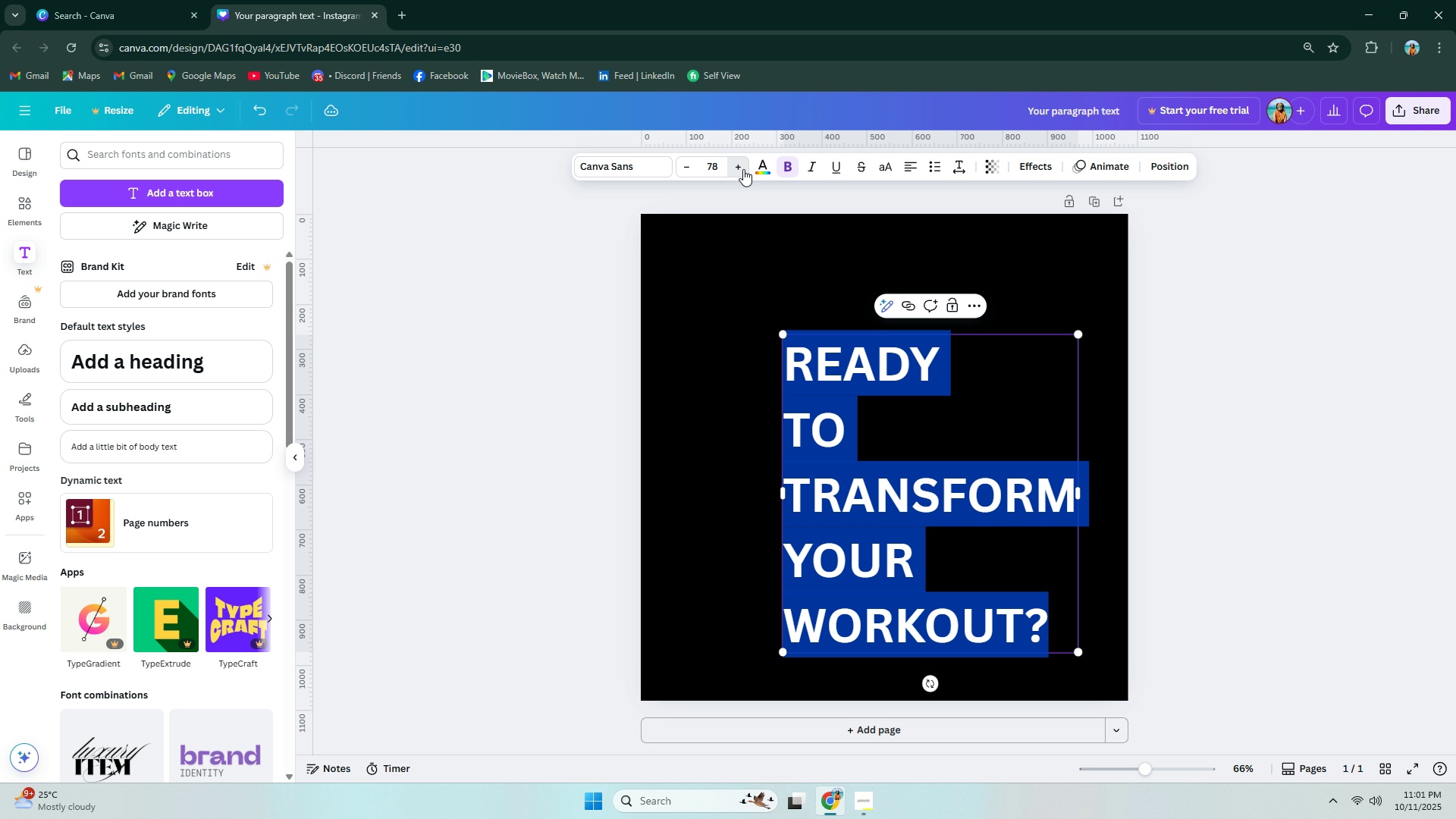 
triple_click([743, 169])
 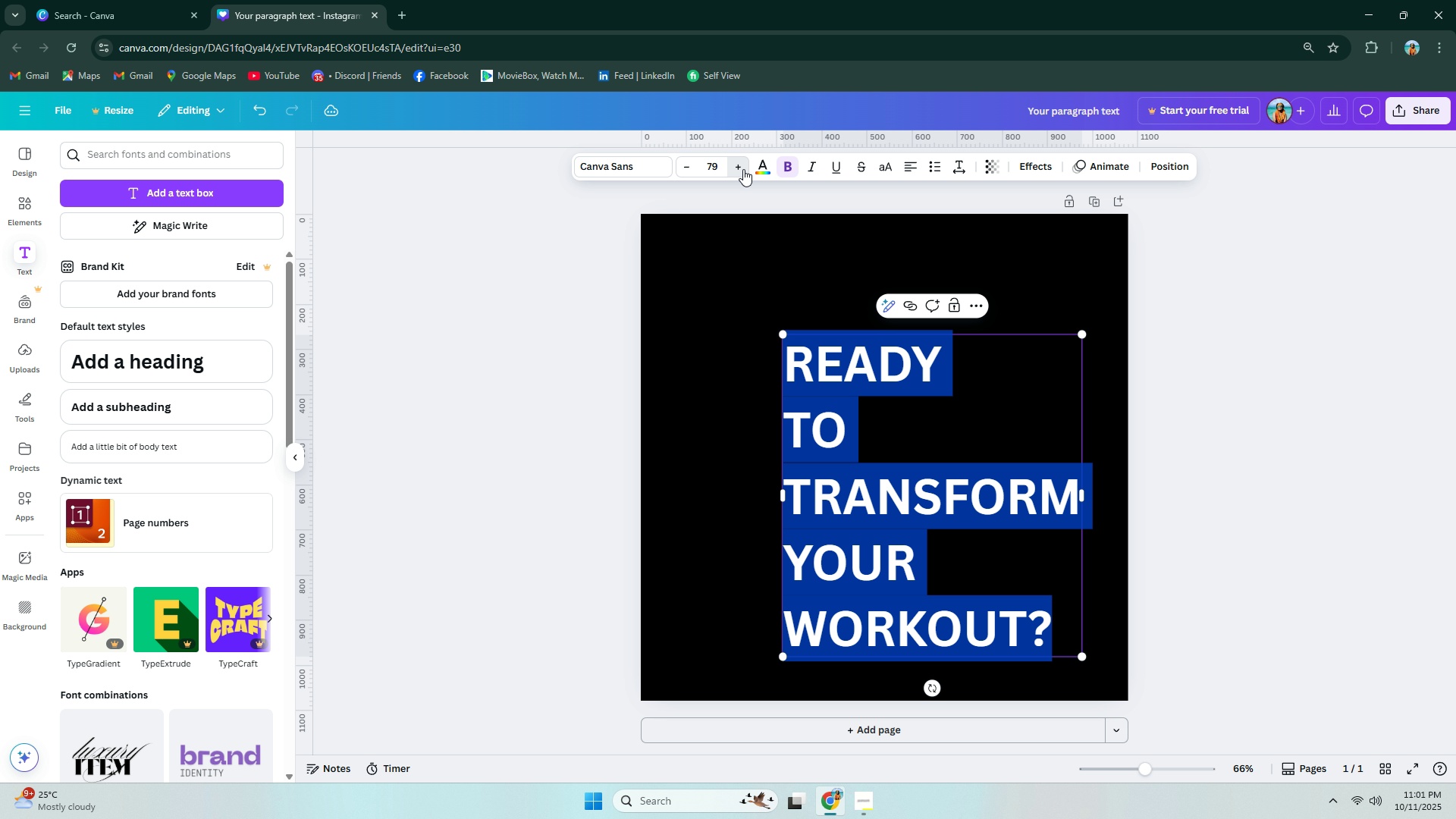 
triple_click([743, 169])
 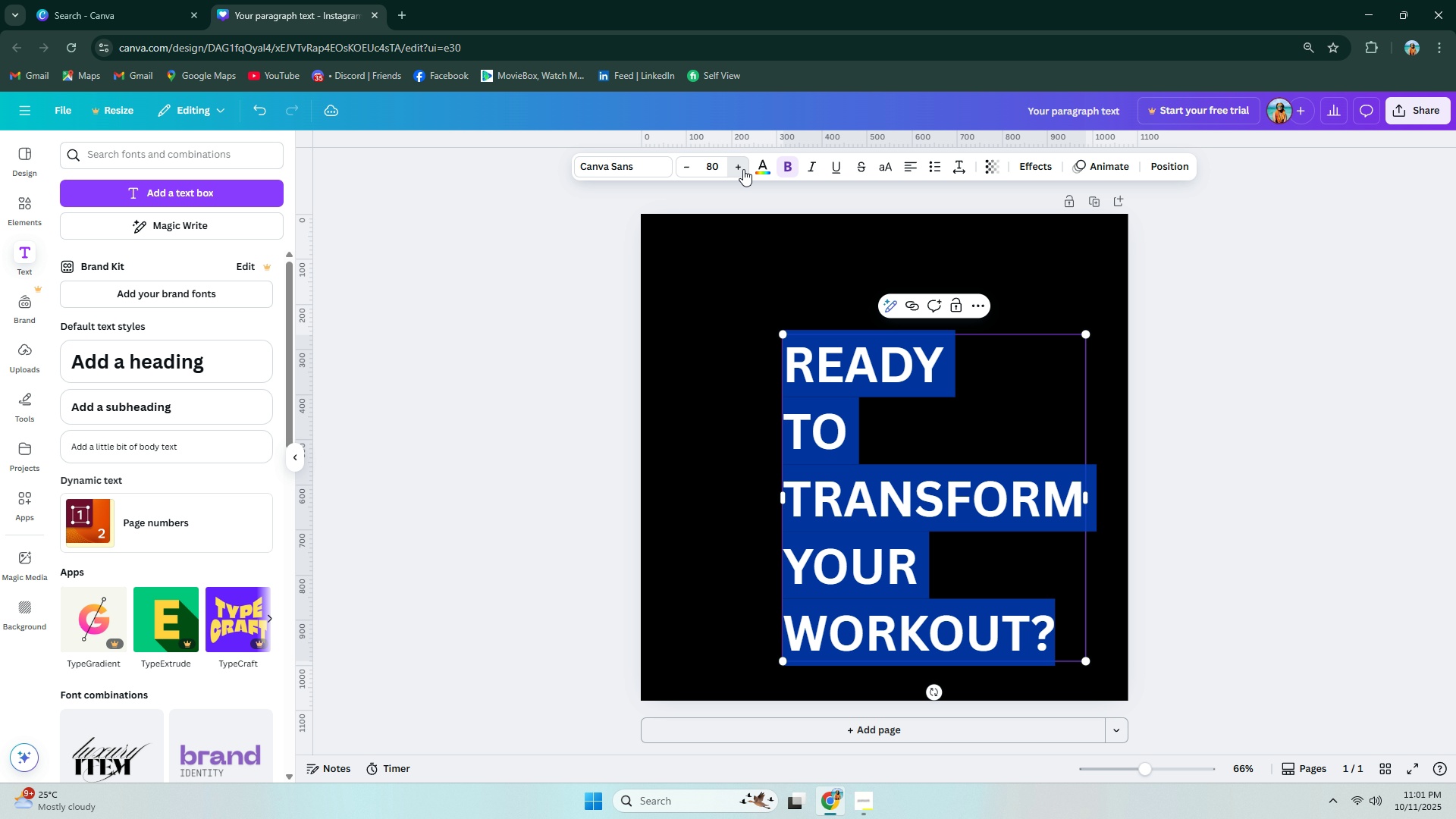 
triple_click([743, 169])
 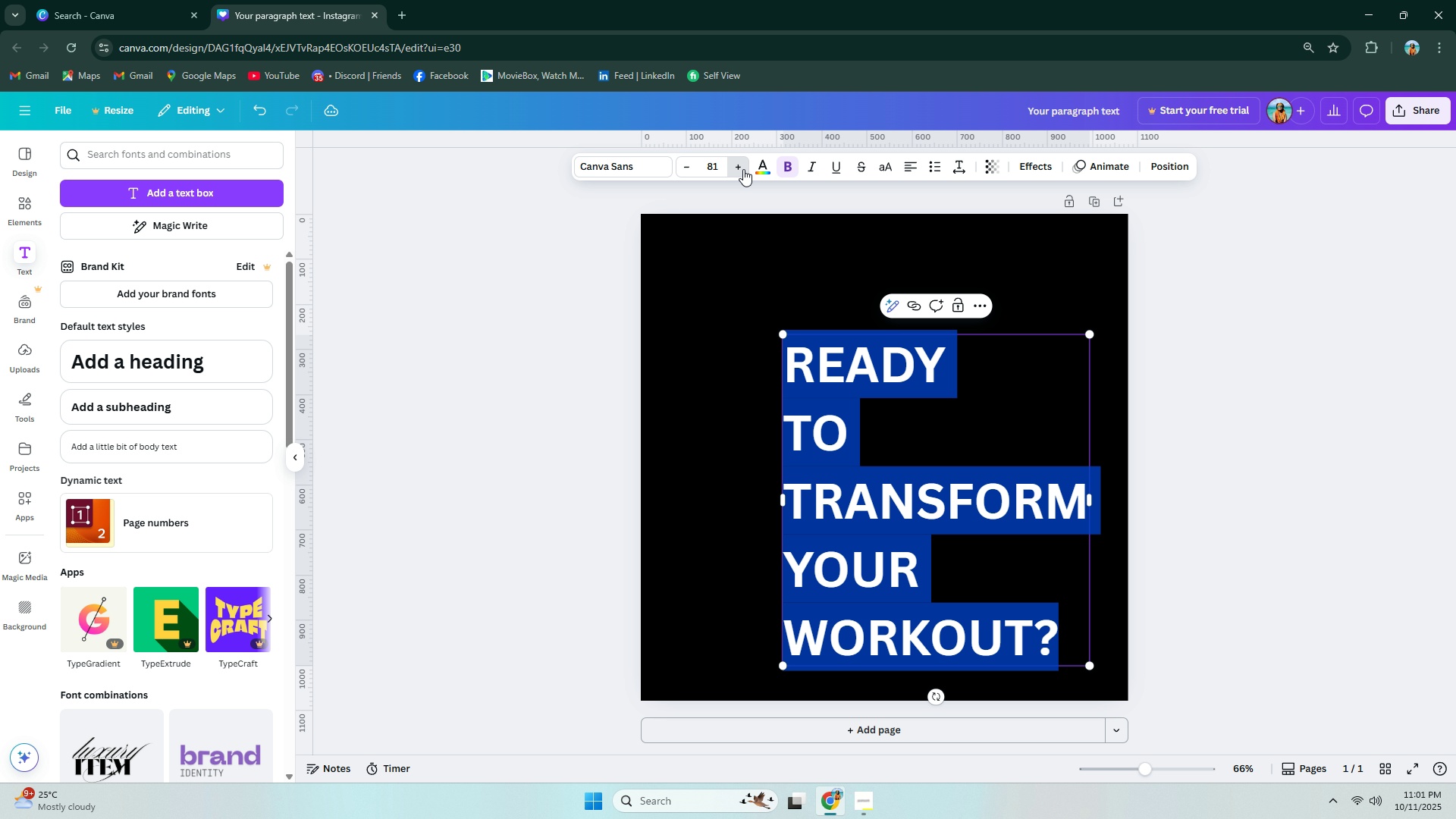 
triple_click([743, 169])
 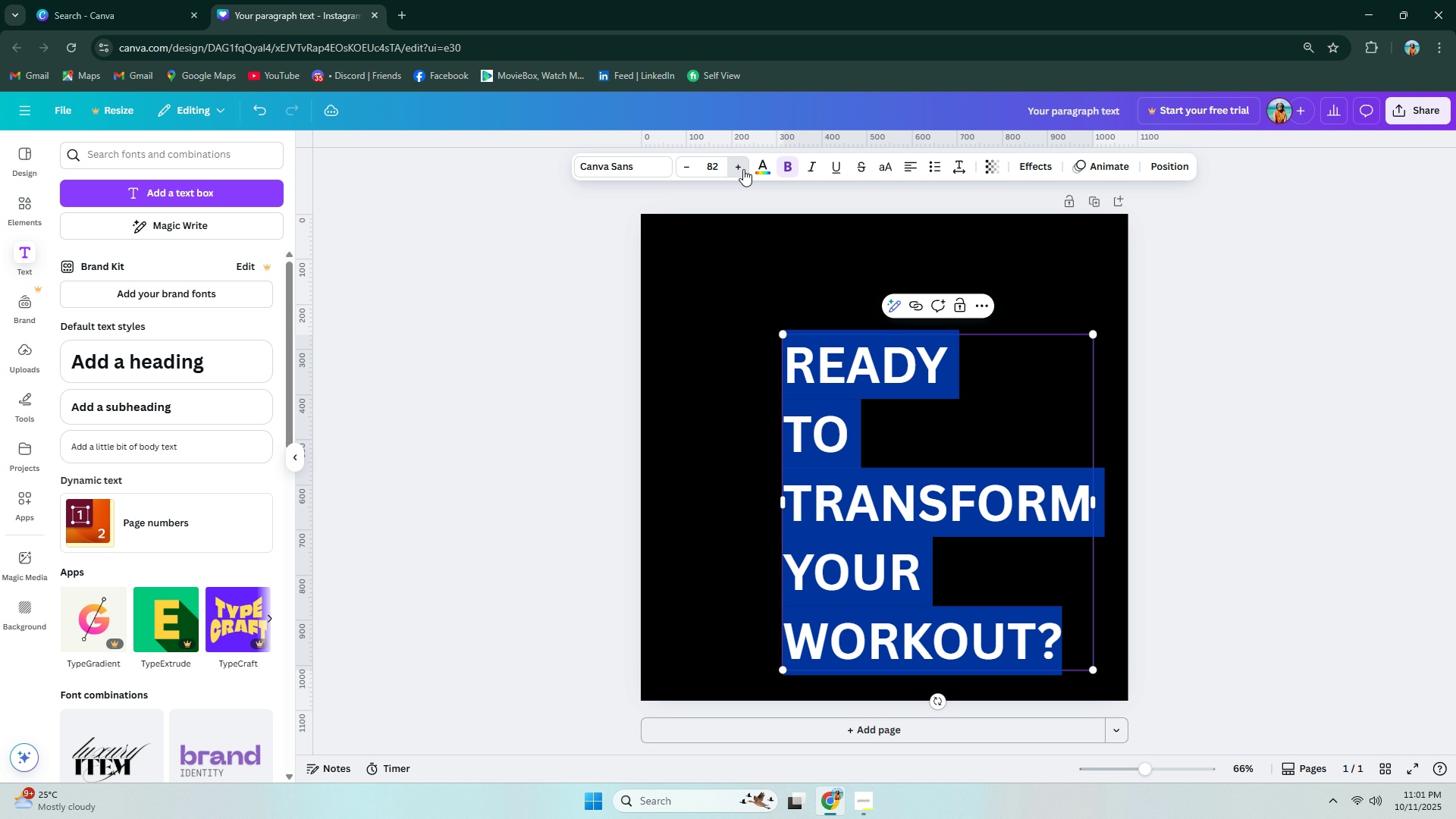 
triple_click([743, 169])
 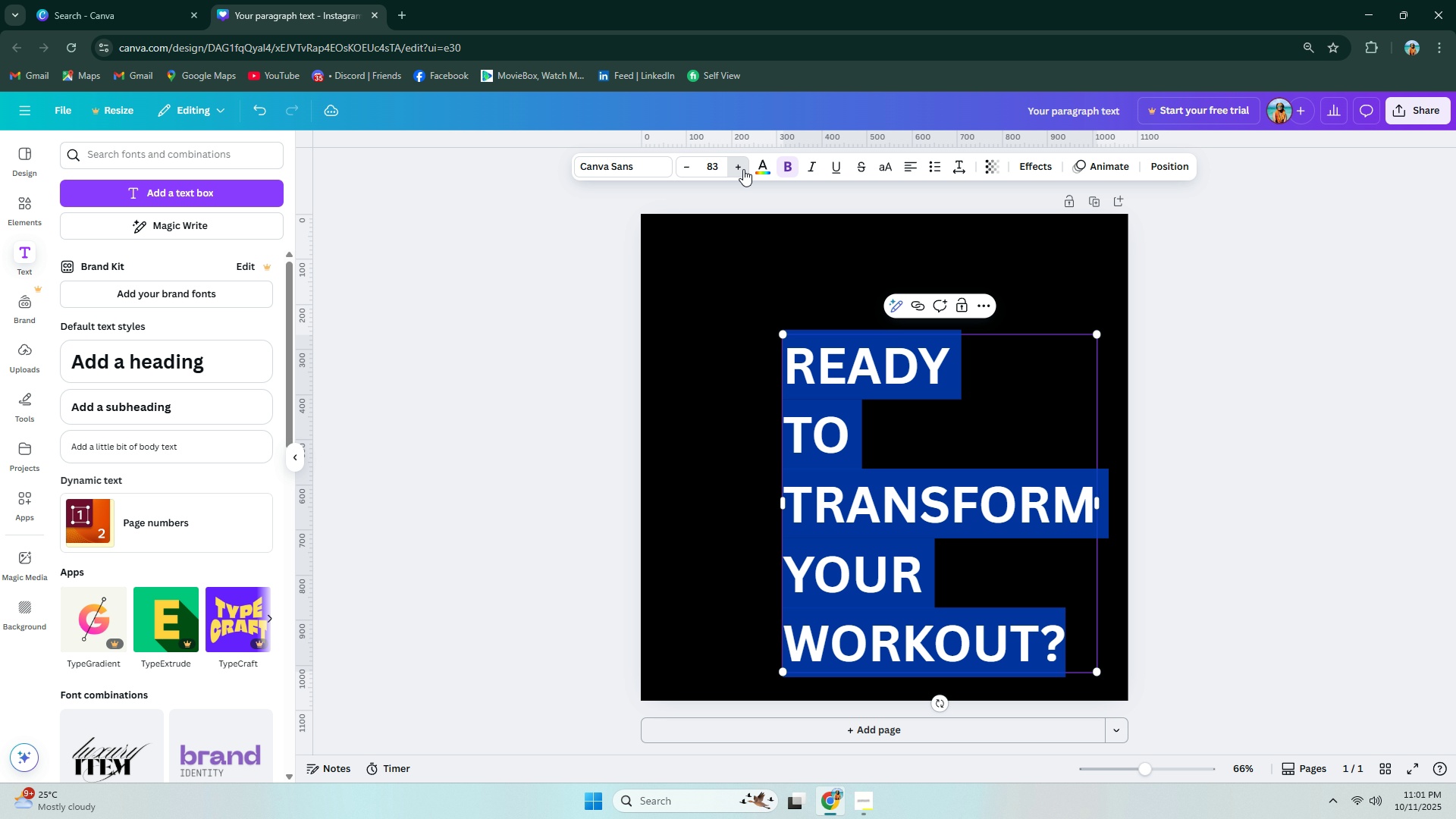 
triple_click([743, 169])
 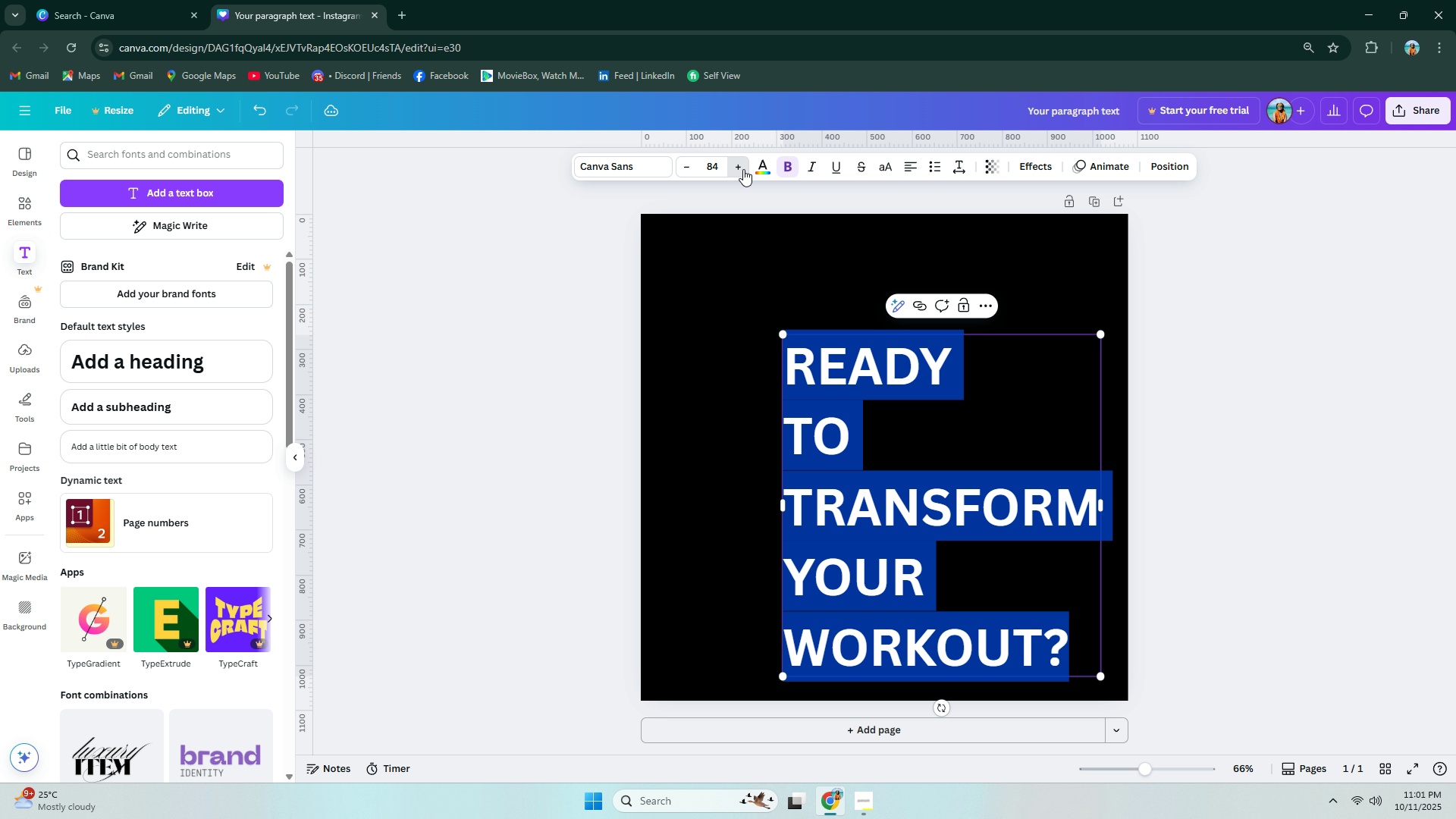 
triple_click([743, 169])
 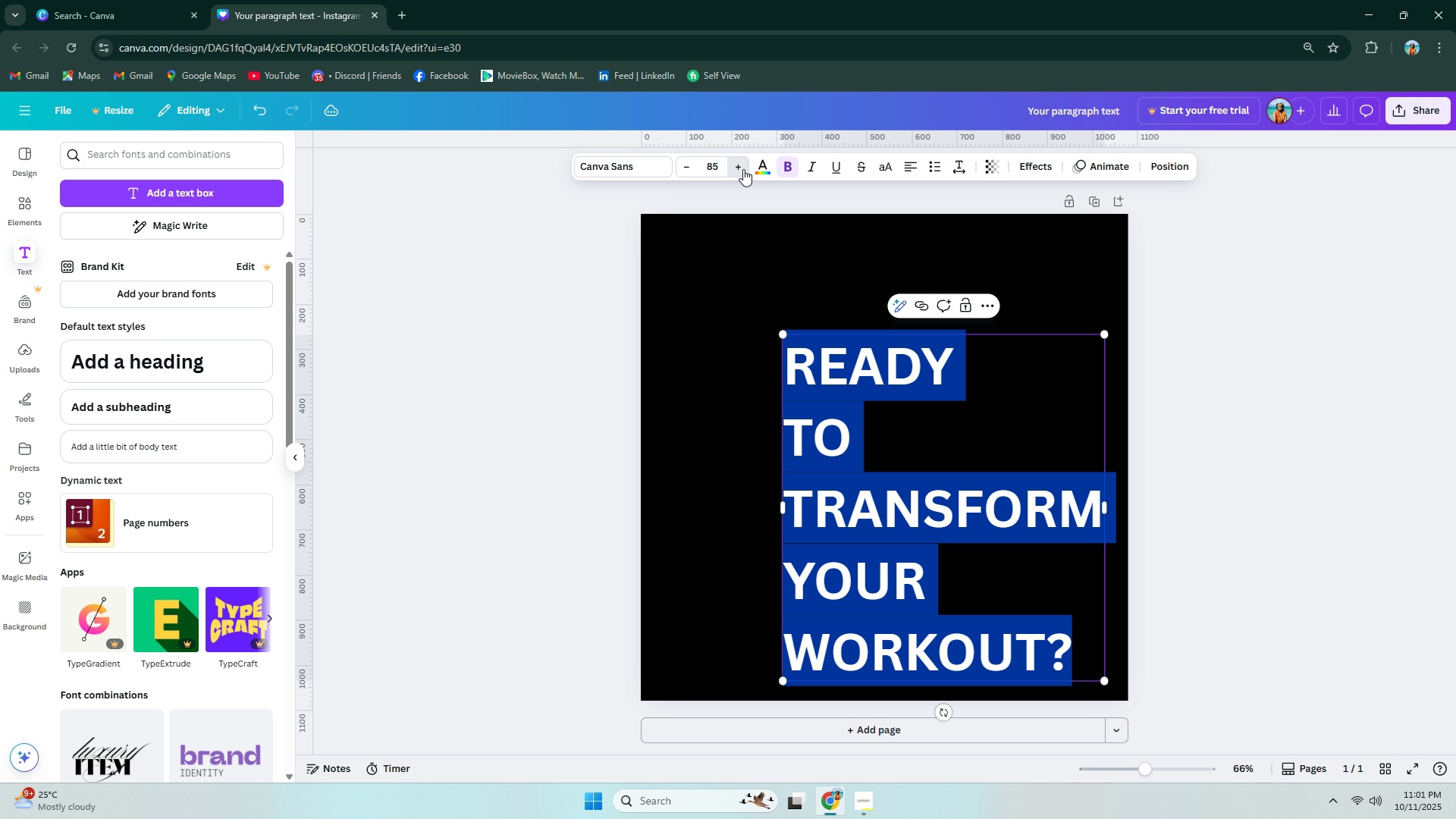 
triple_click([743, 169])
 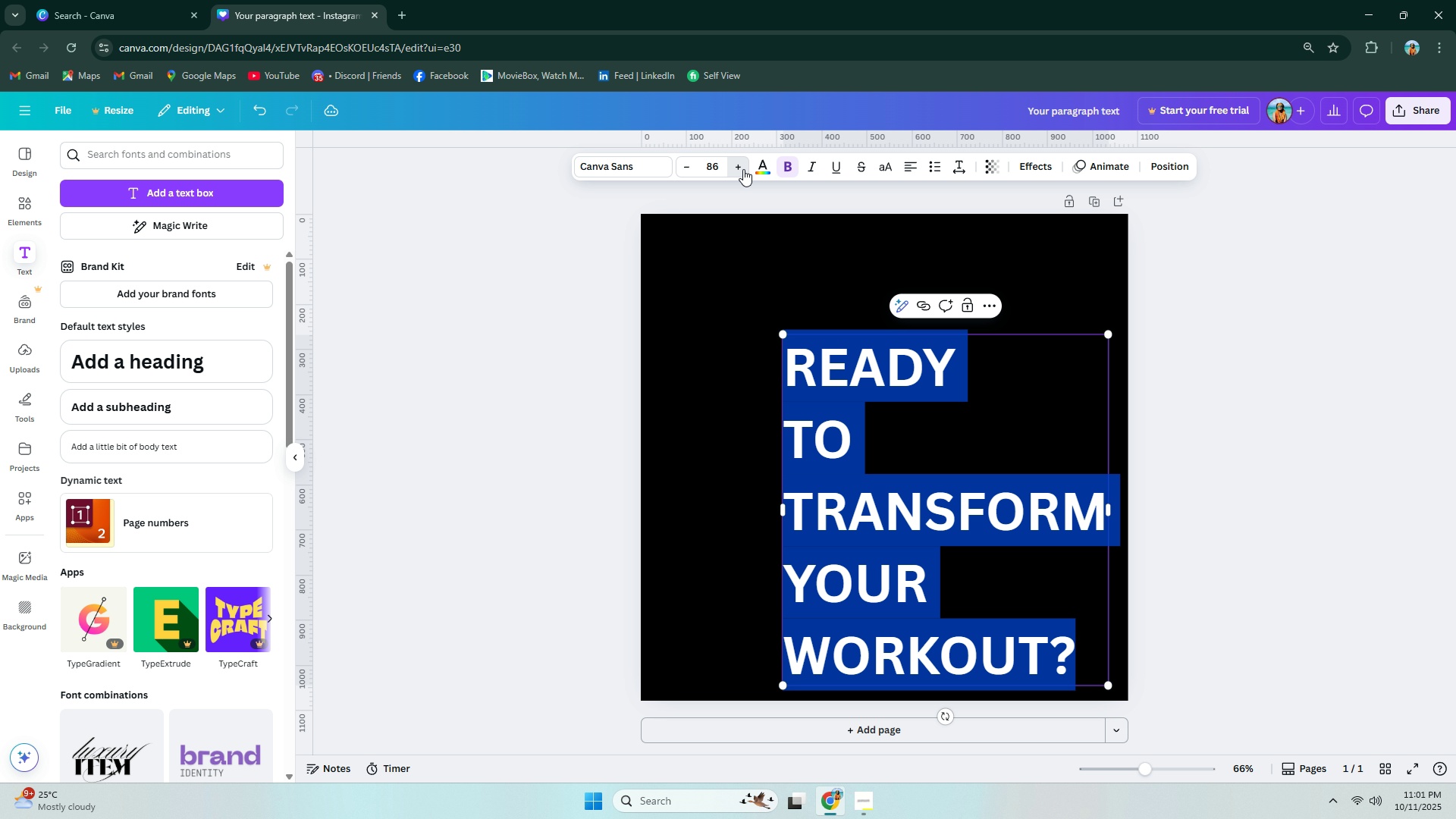 
triple_click([743, 169])
 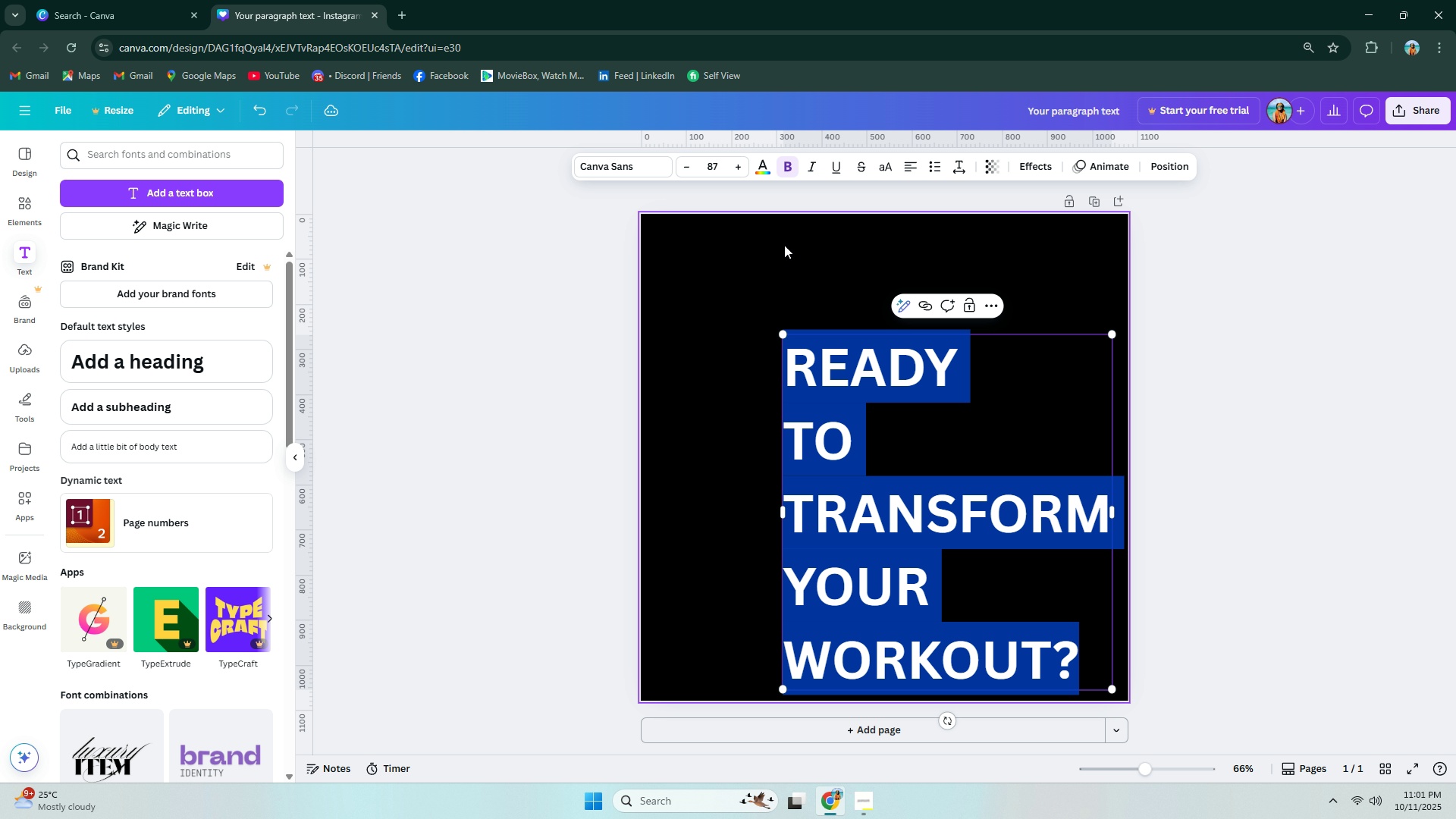 
triple_click([784, 245])
 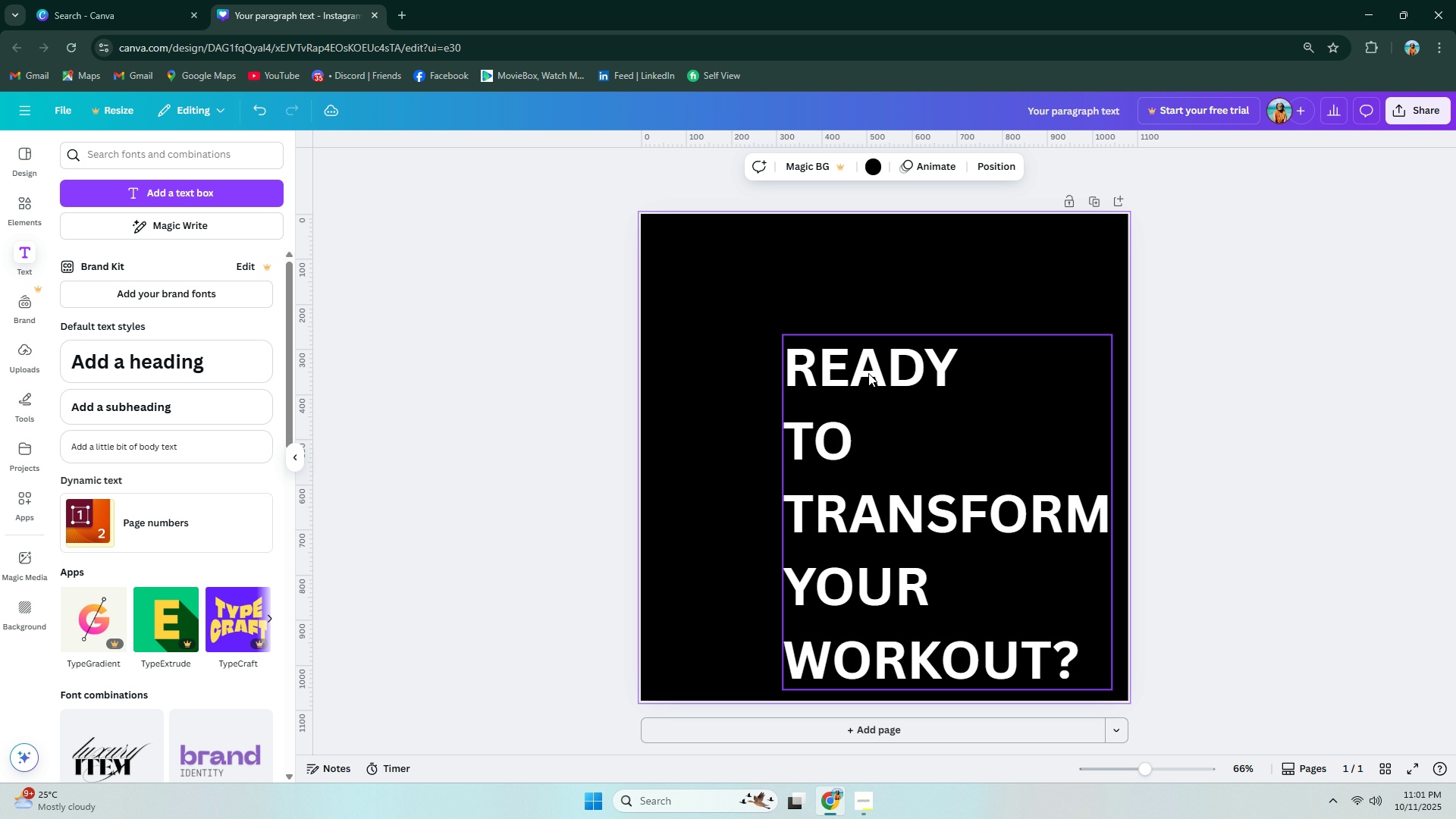 
left_click_drag(start_coordinate=[871, 378], to_coordinate=[744, 280])
 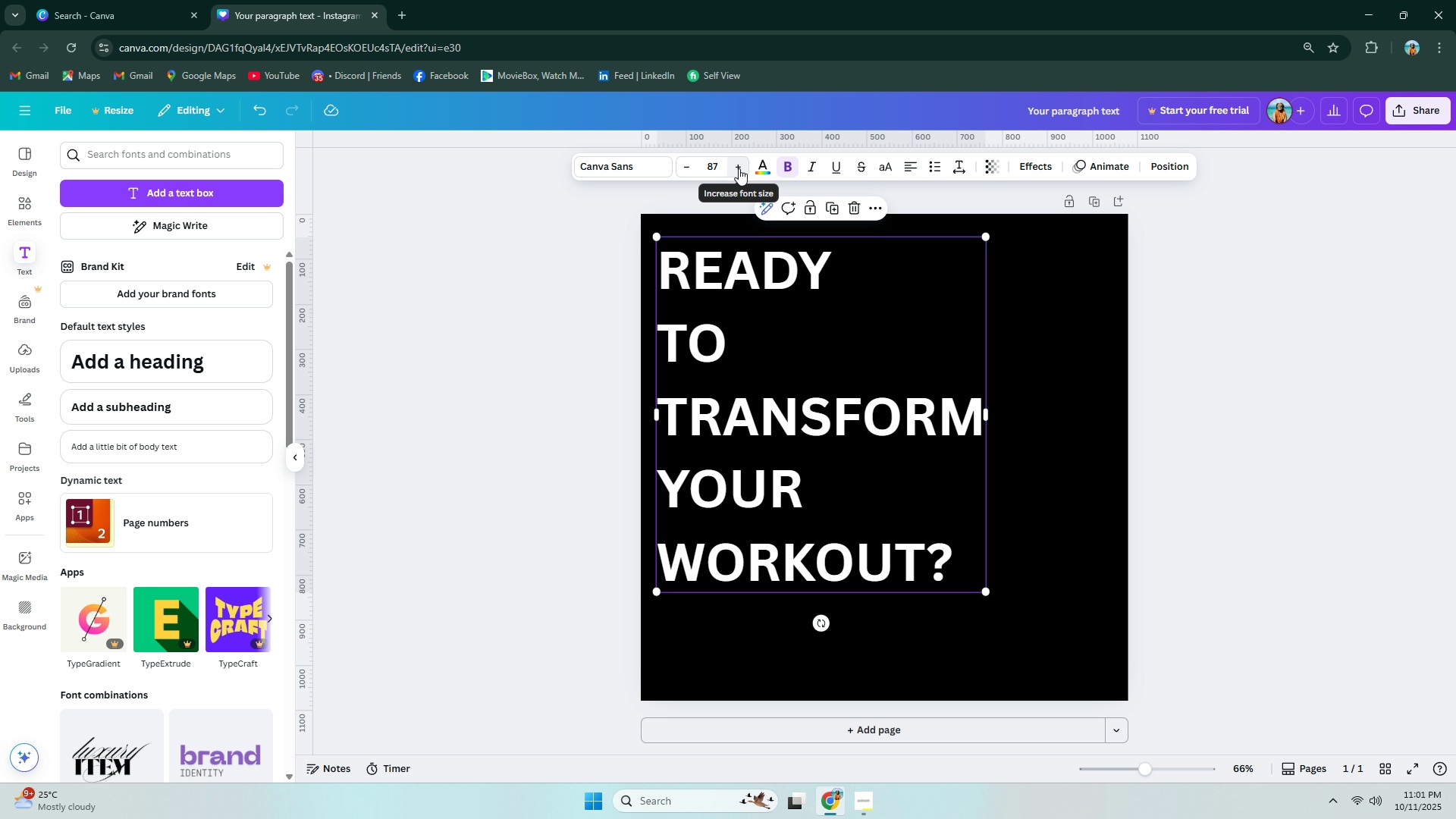 
double_click([739, 168])
 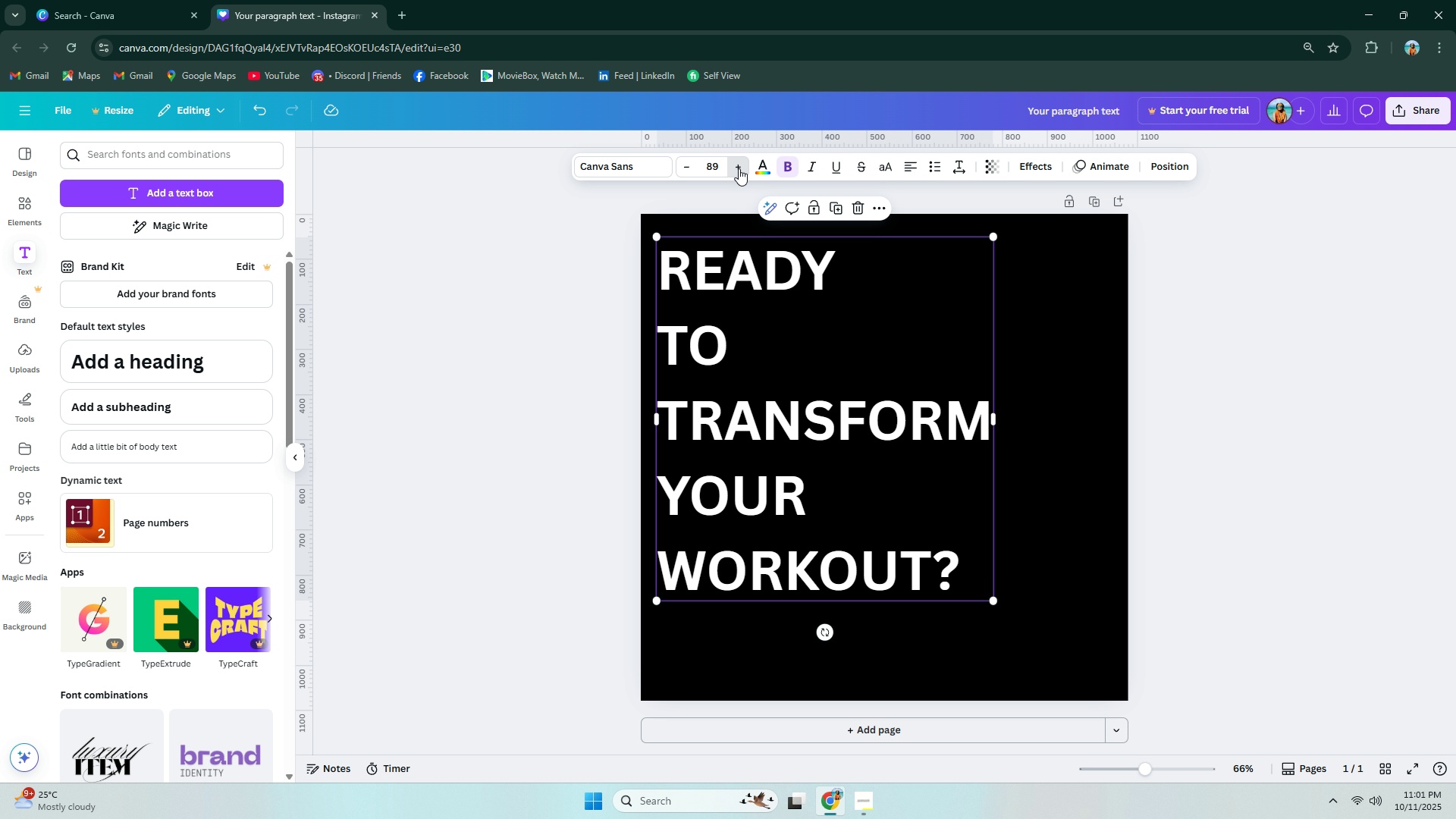 
triple_click([739, 168])
 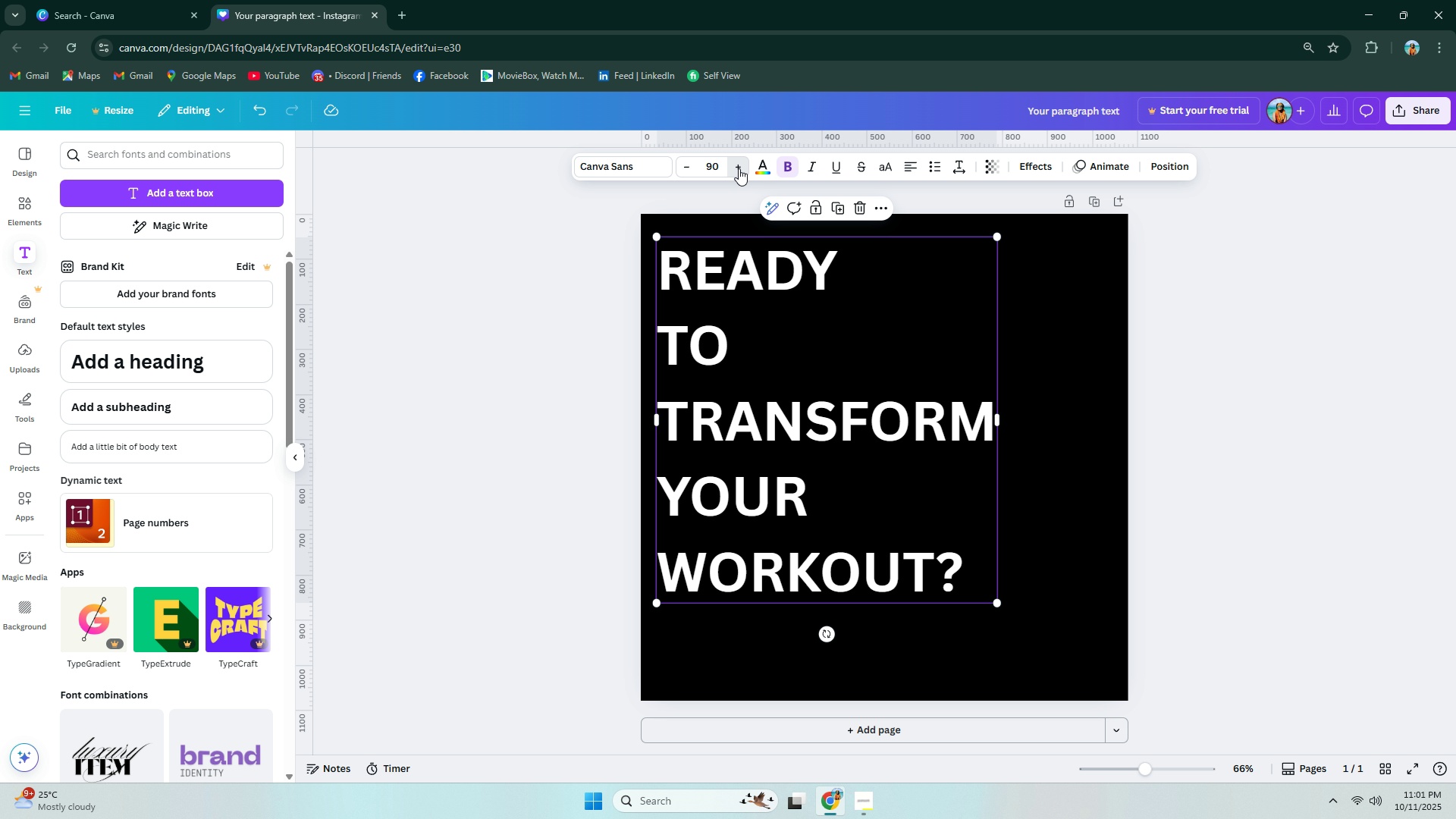 
triple_click([739, 168])
 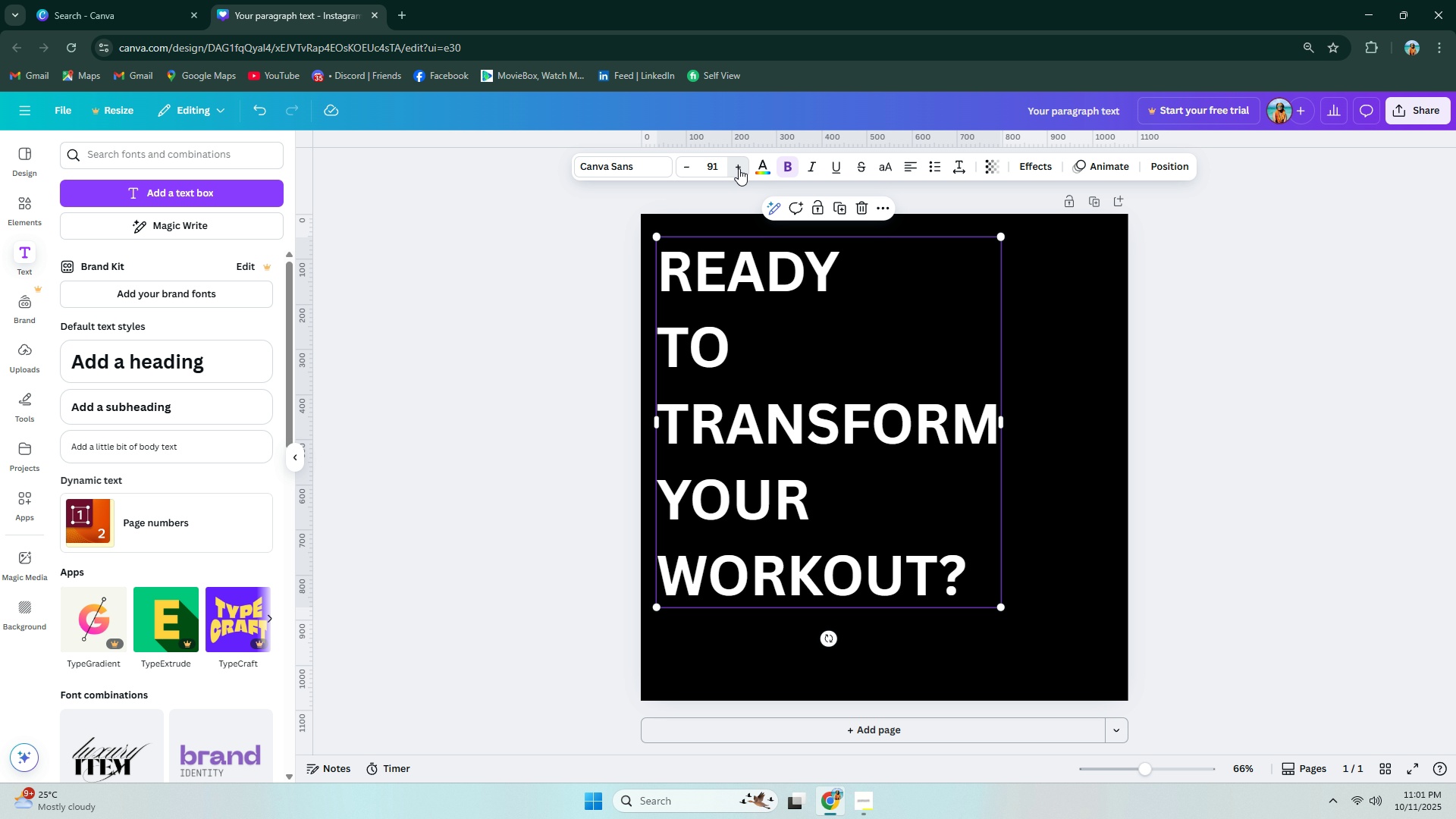 
triple_click([739, 168])
 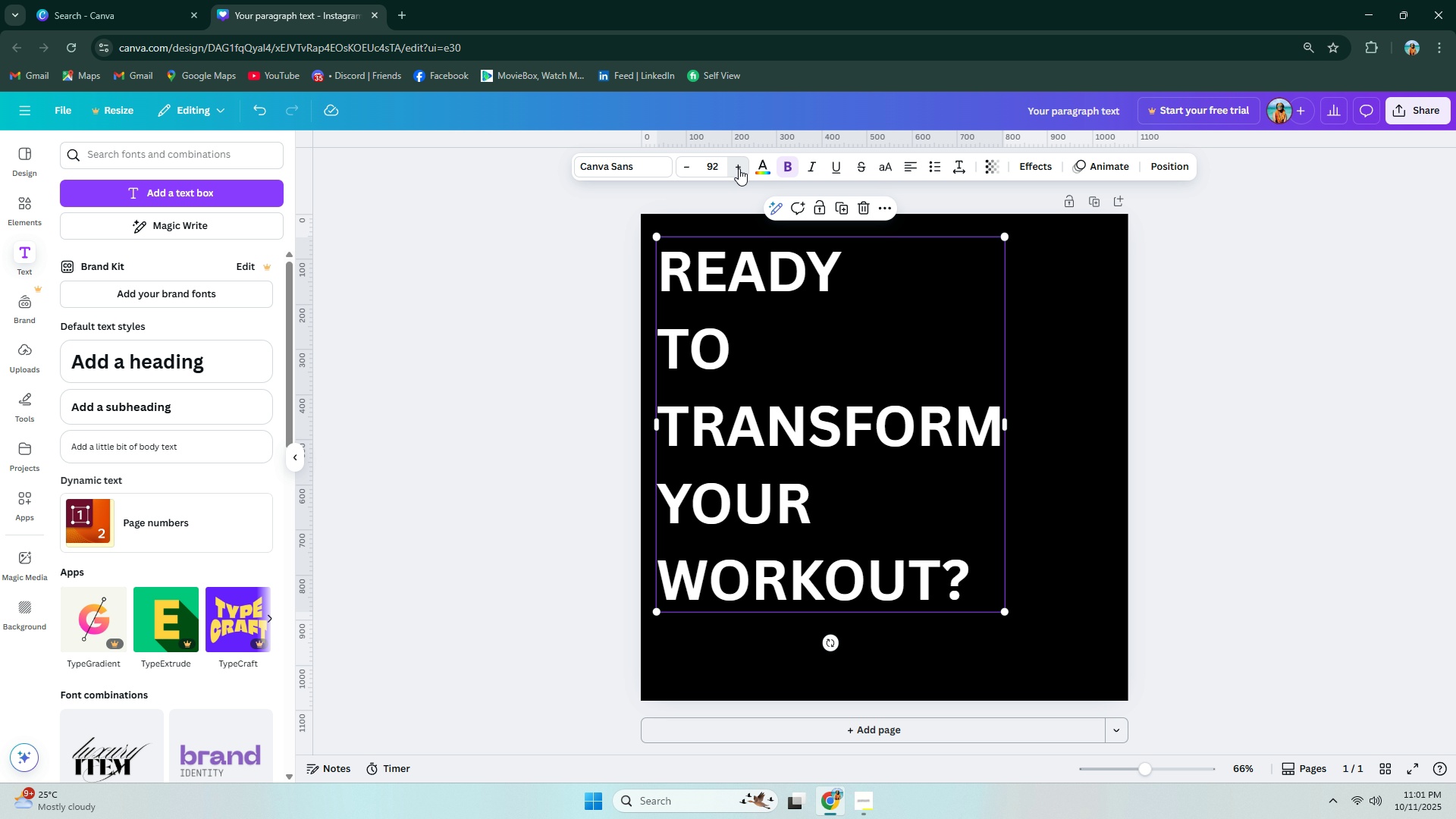 
triple_click([739, 168])
 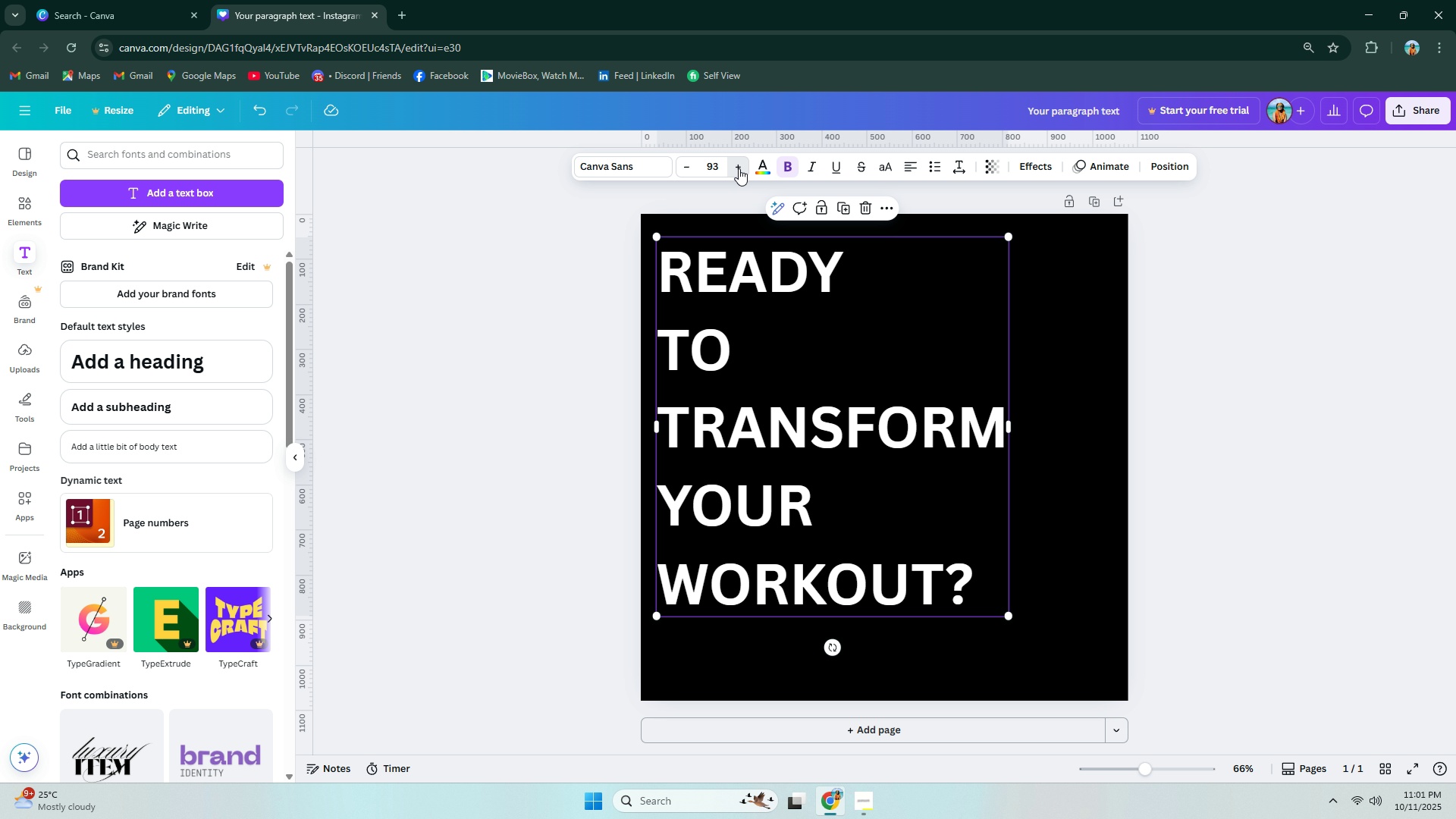 
triple_click([739, 168])
 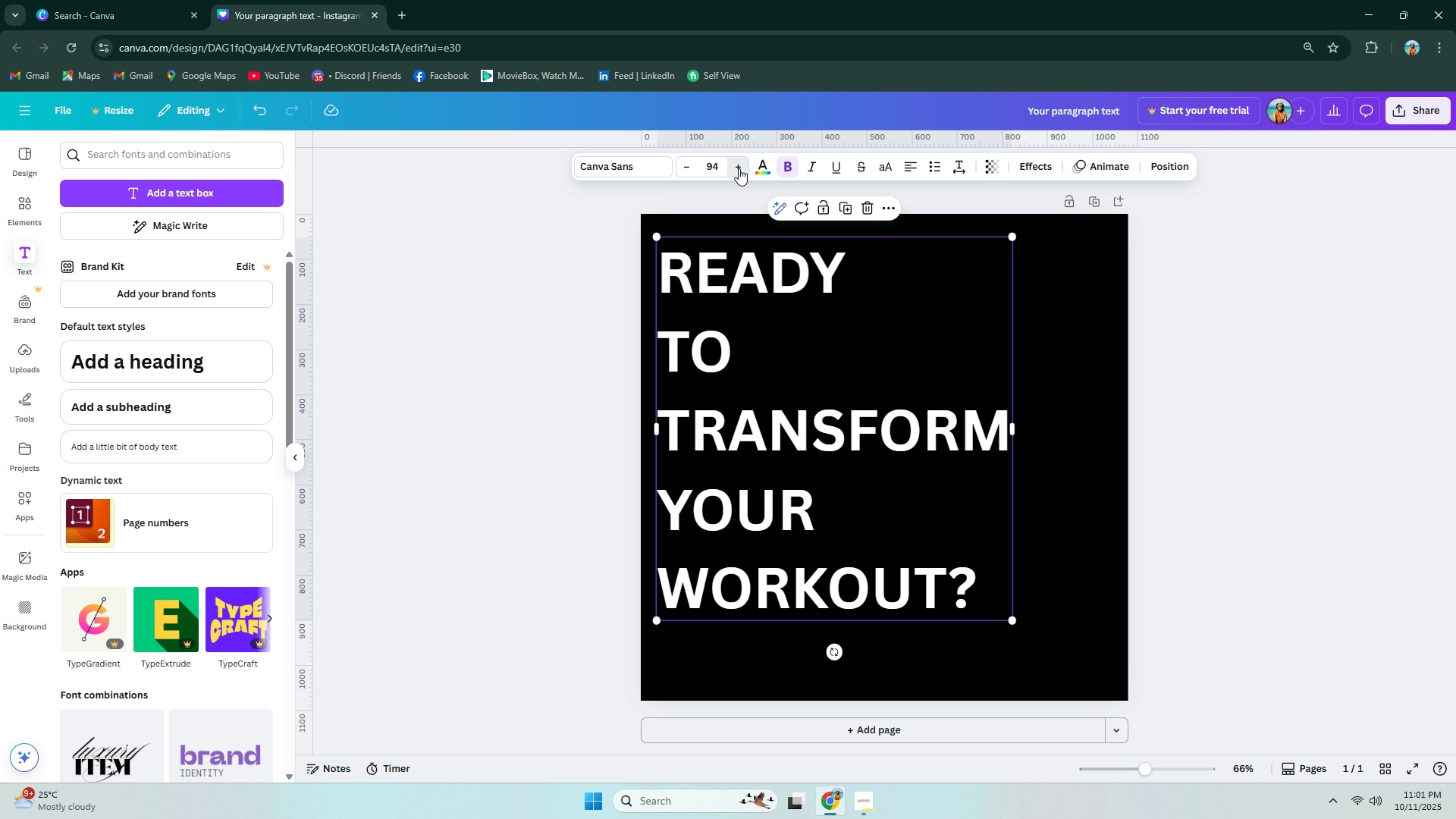 
triple_click([739, 168])
 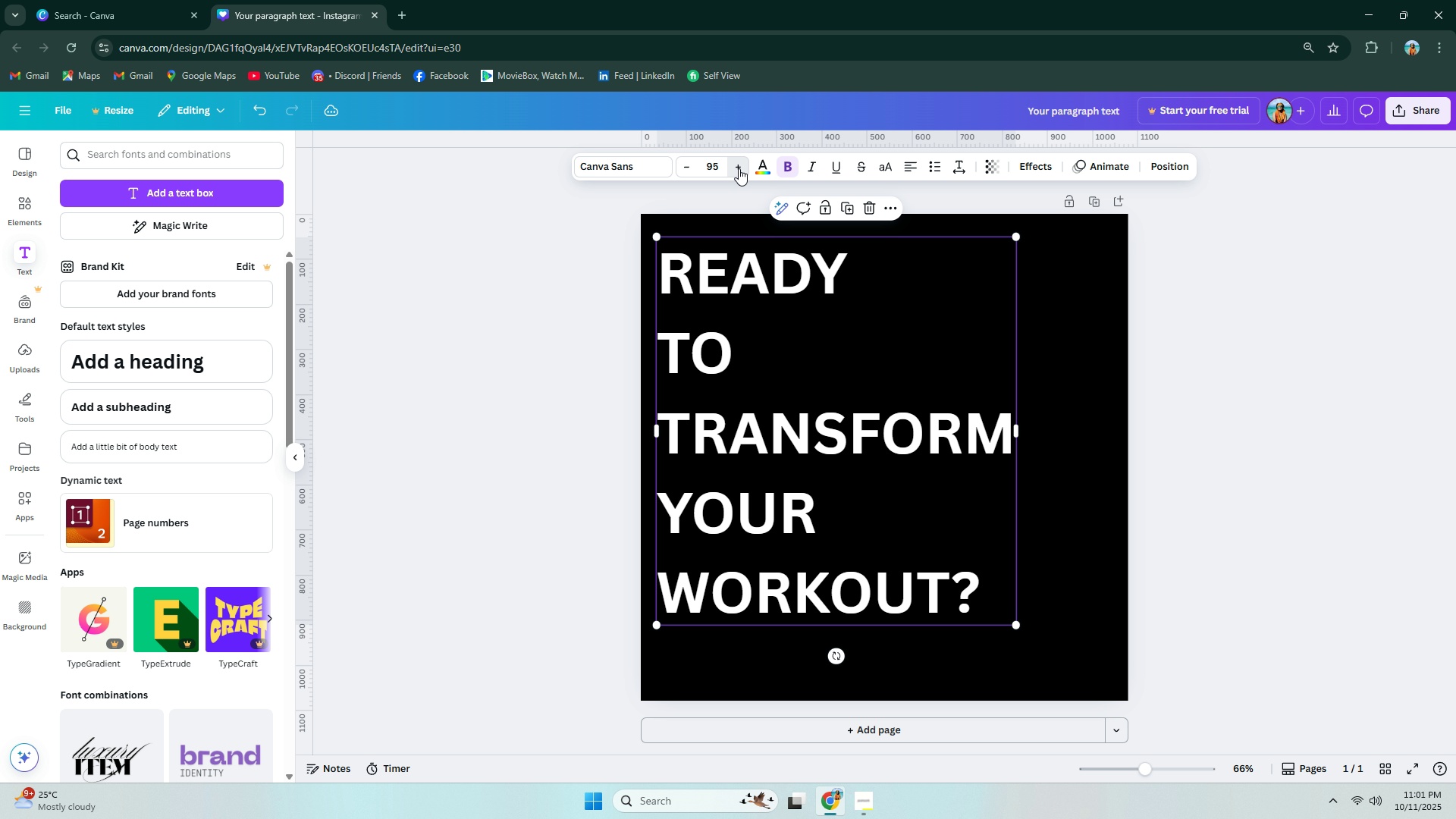 
triple_click([739, 168])
 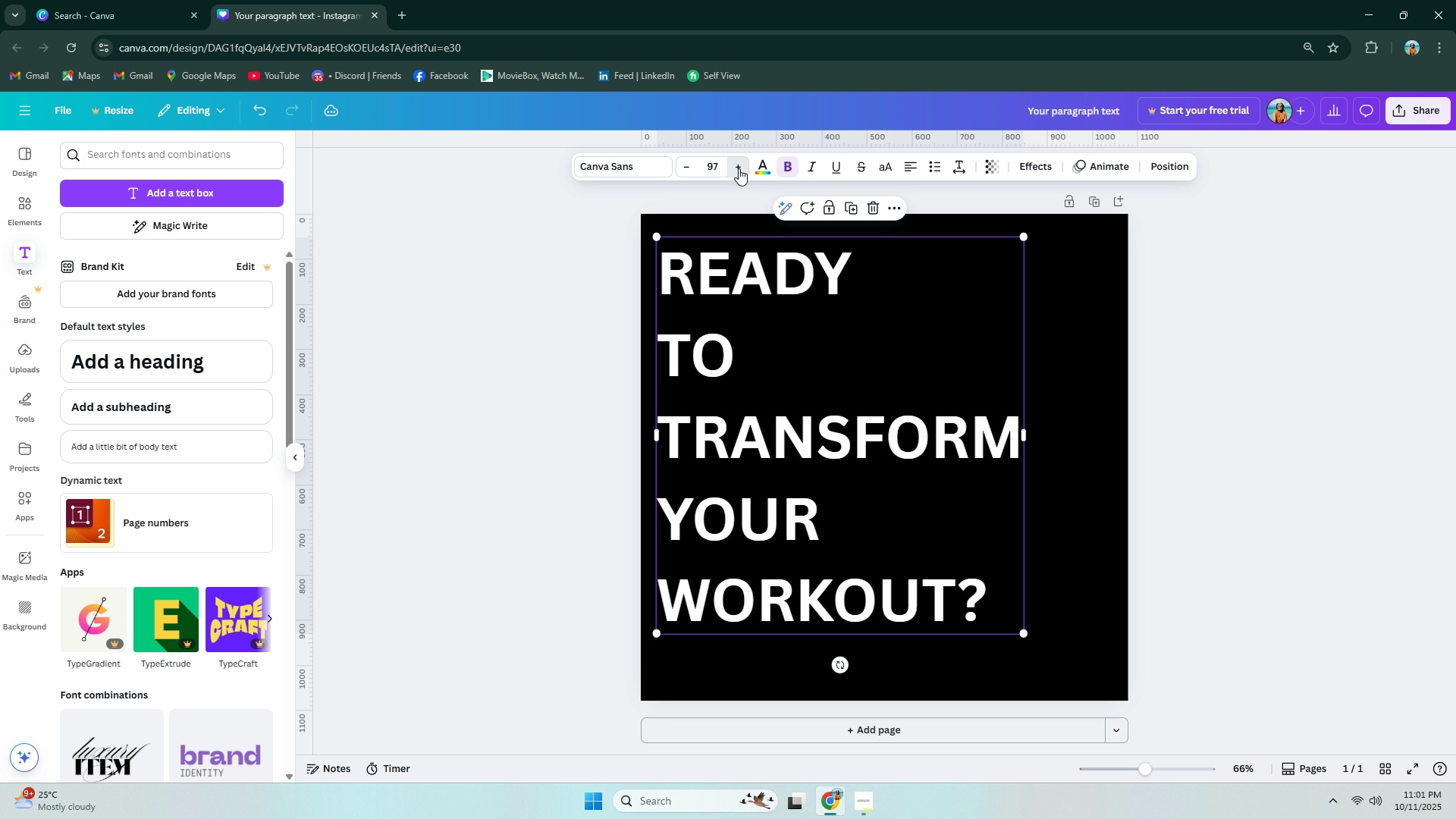 
triple_click([739, 168])
 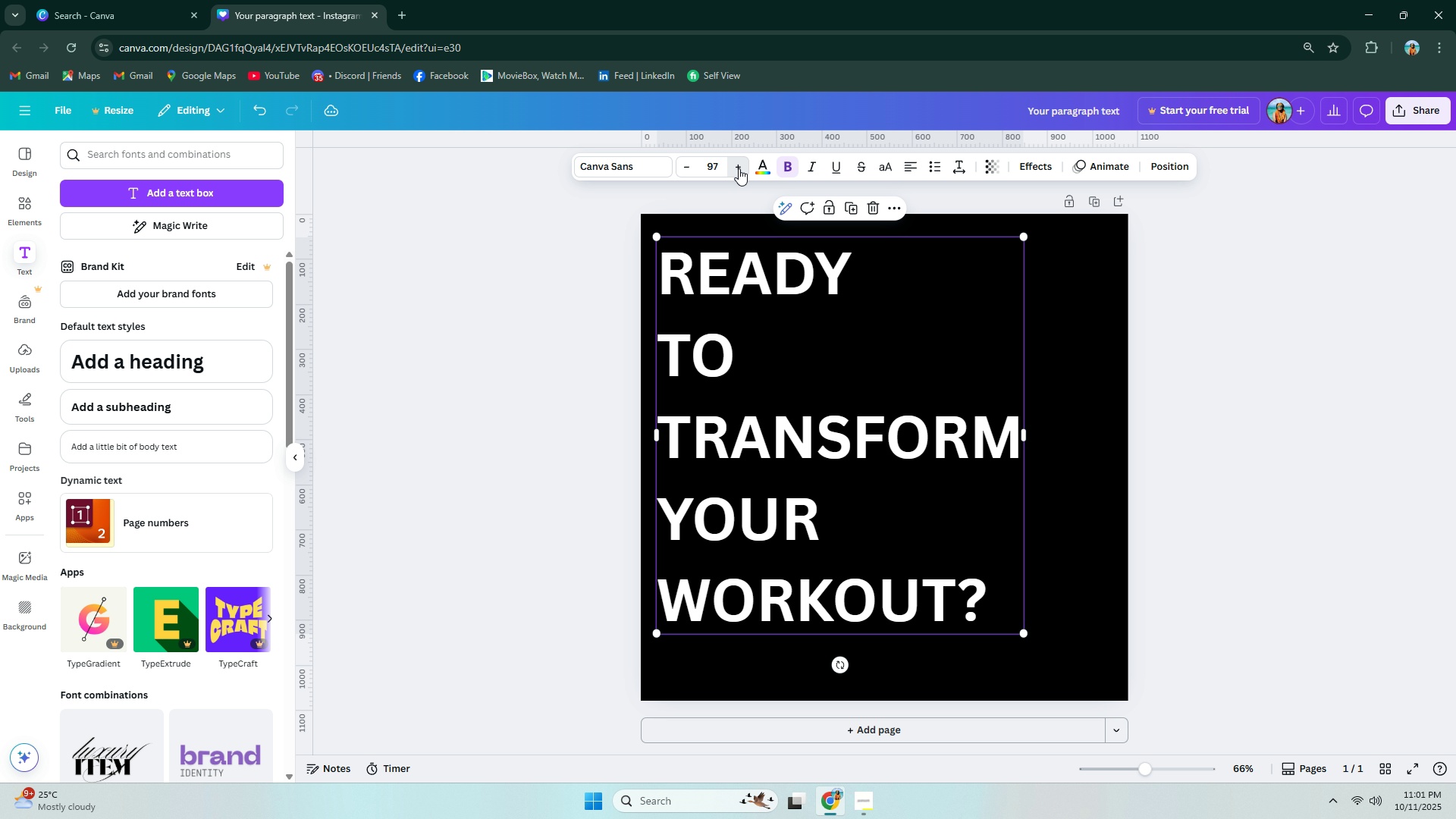 
triple_click([739, 168])
 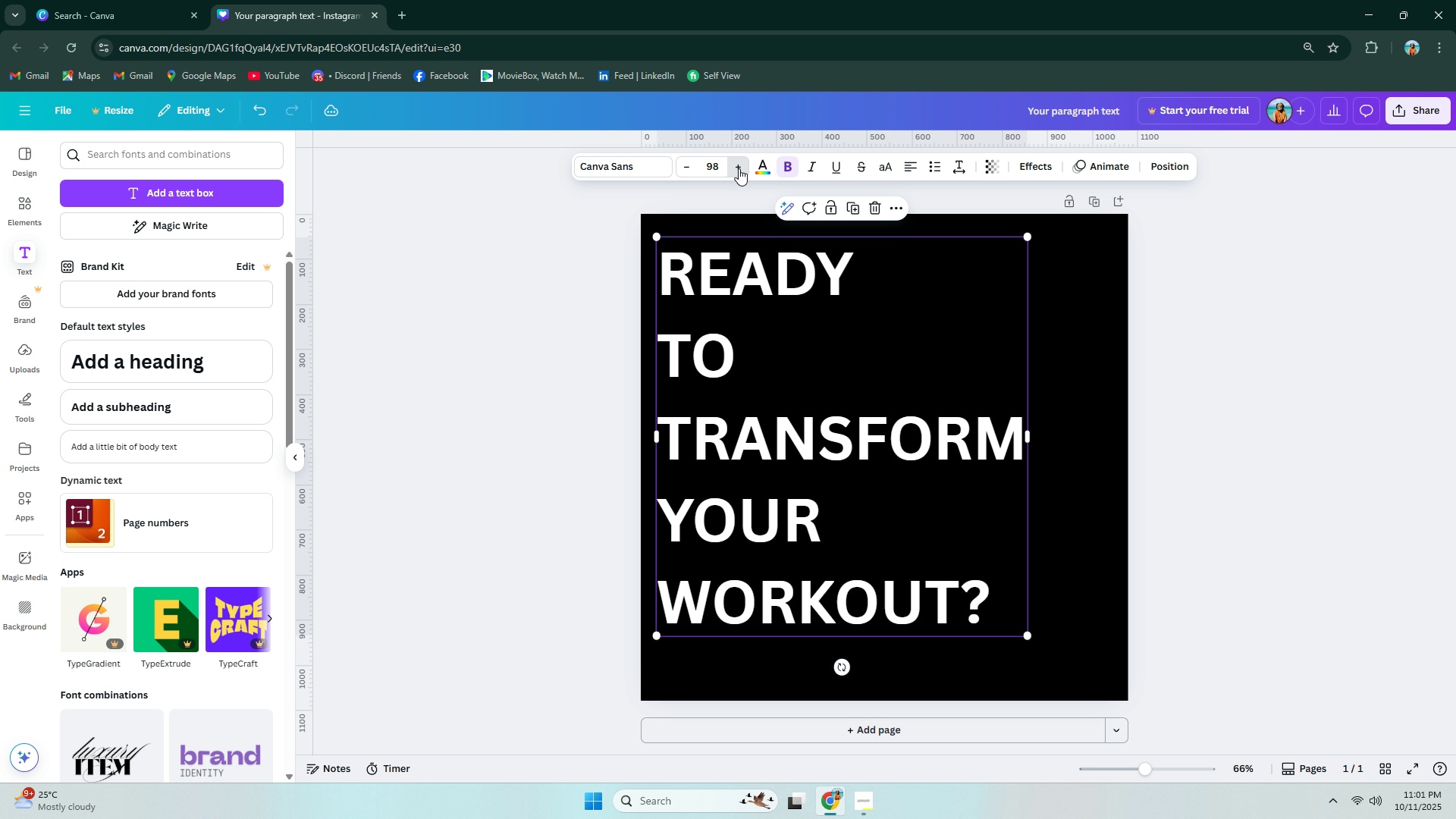 
triple_click([739, 168])
 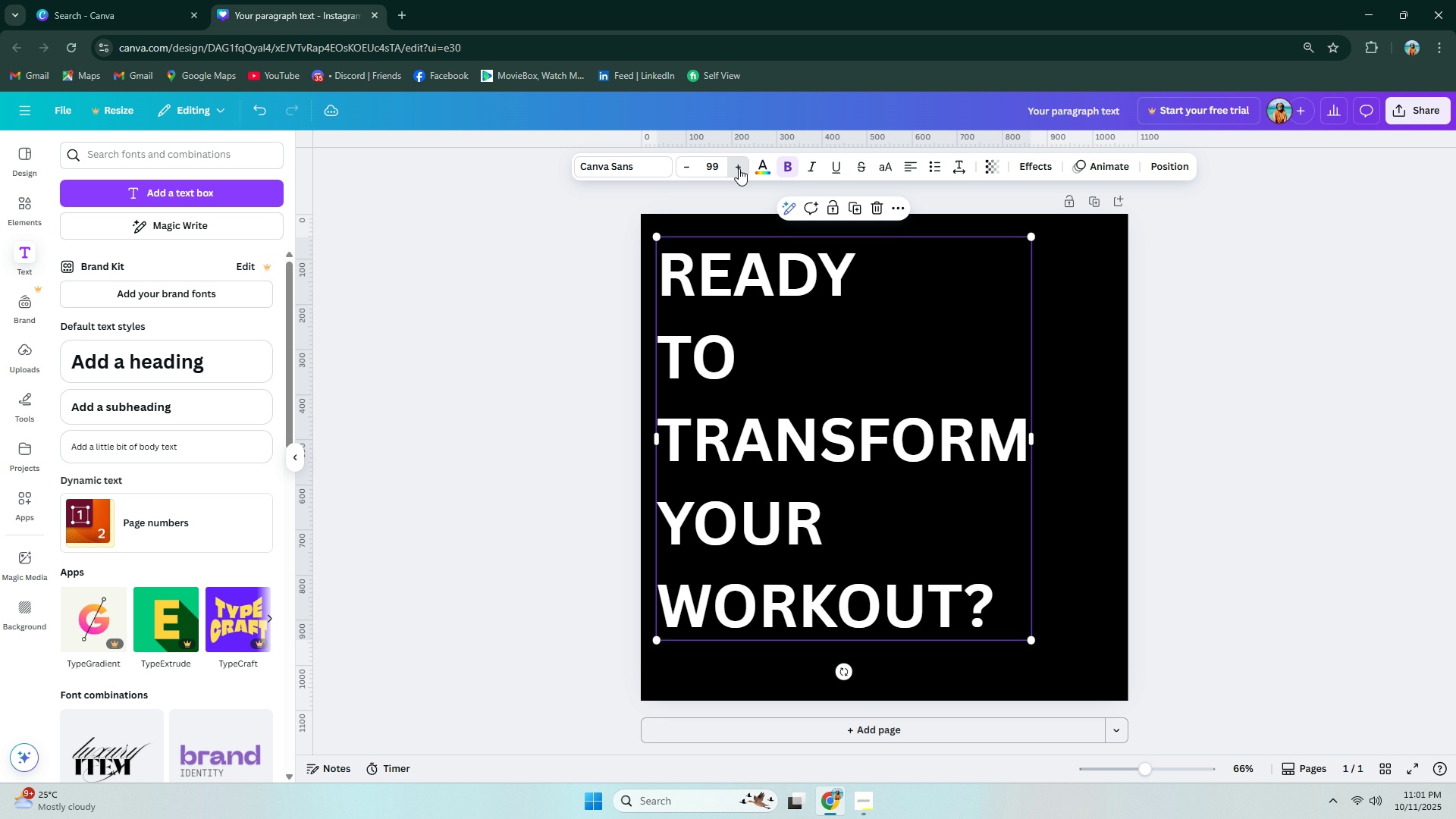 
triple_click([739, 168])
 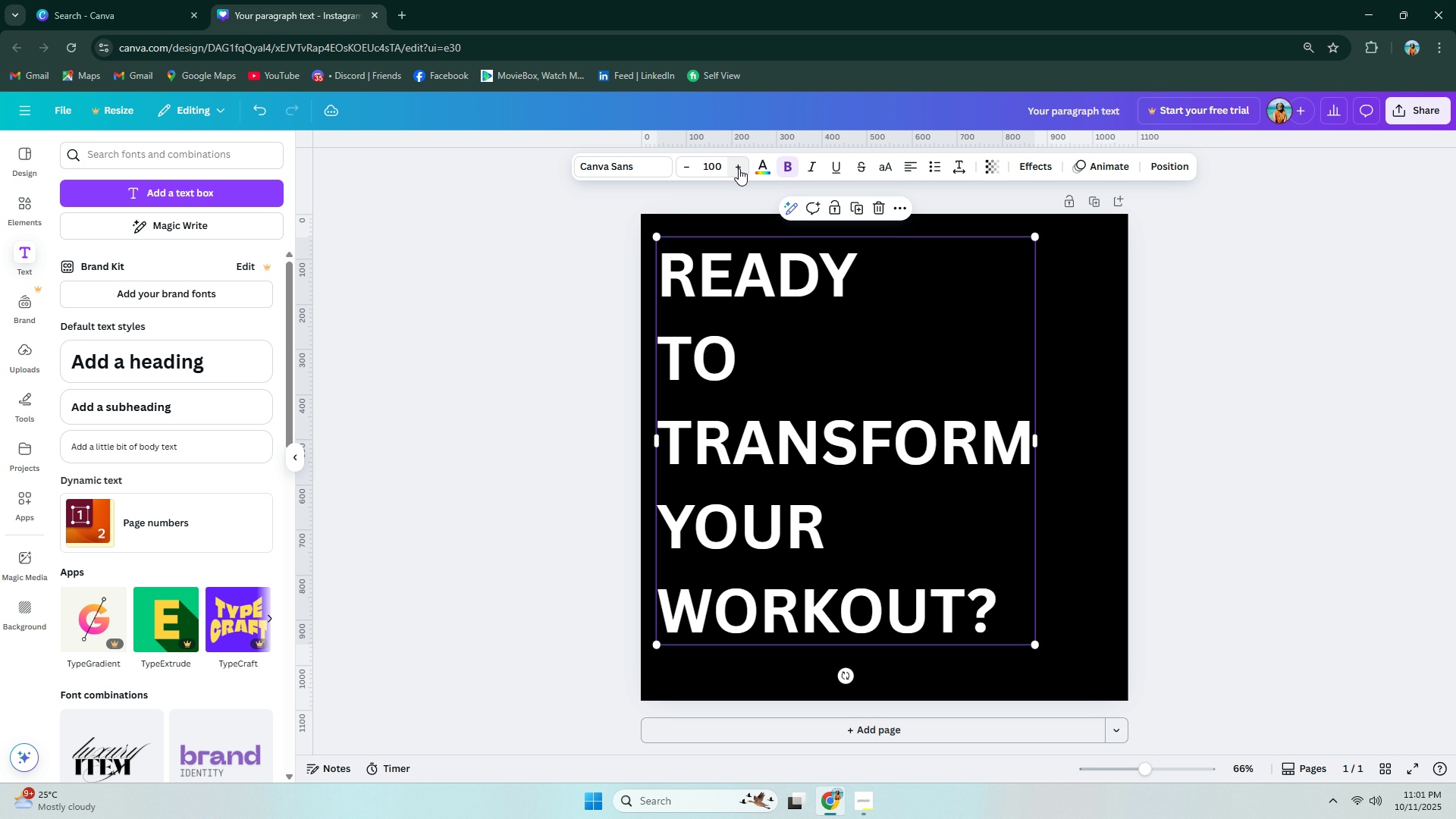 
triple_click([739, 168])
 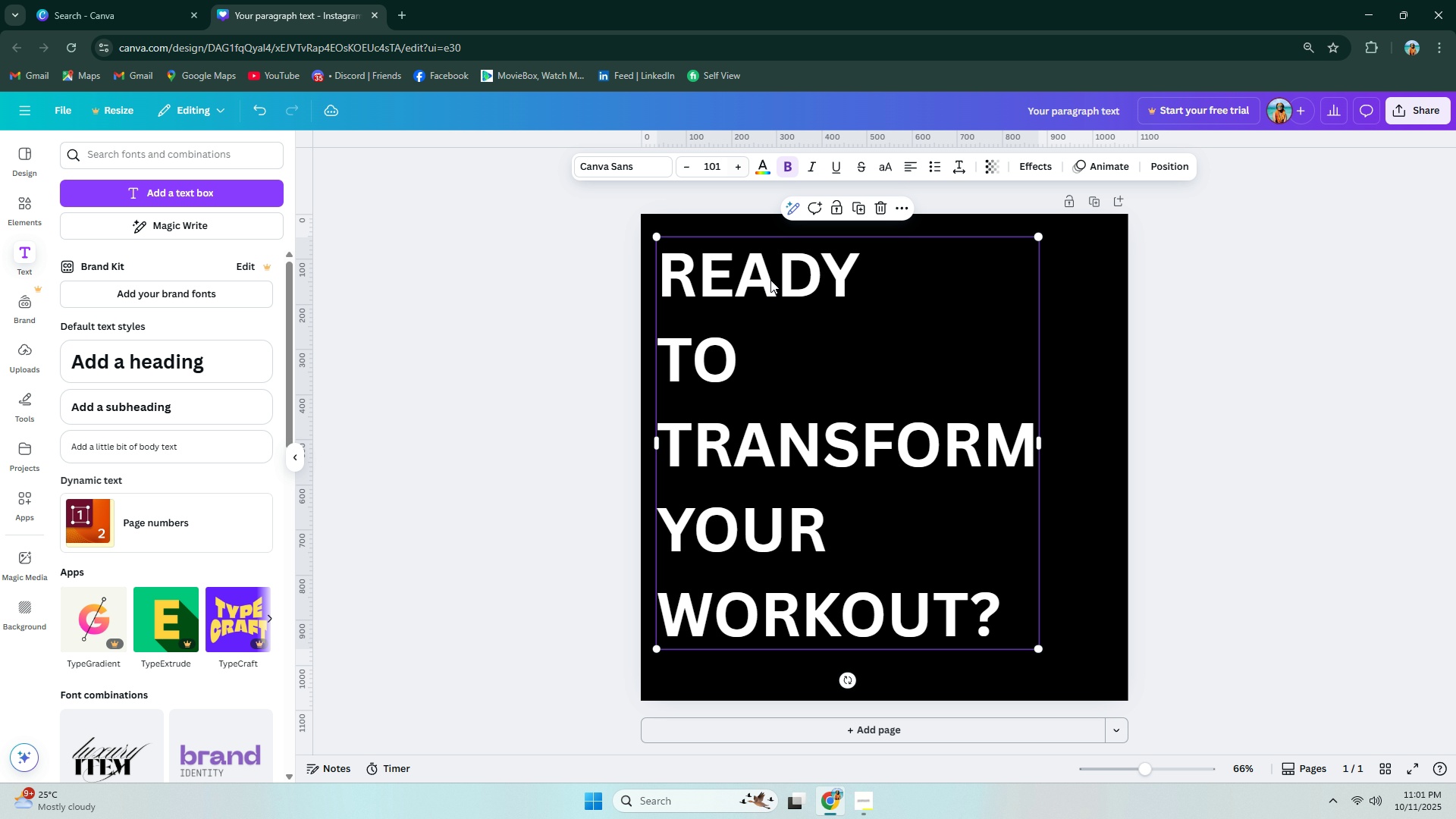 
left_click_drag(start_coordinate=[801, 337], to_coordinate=[795, 350])
 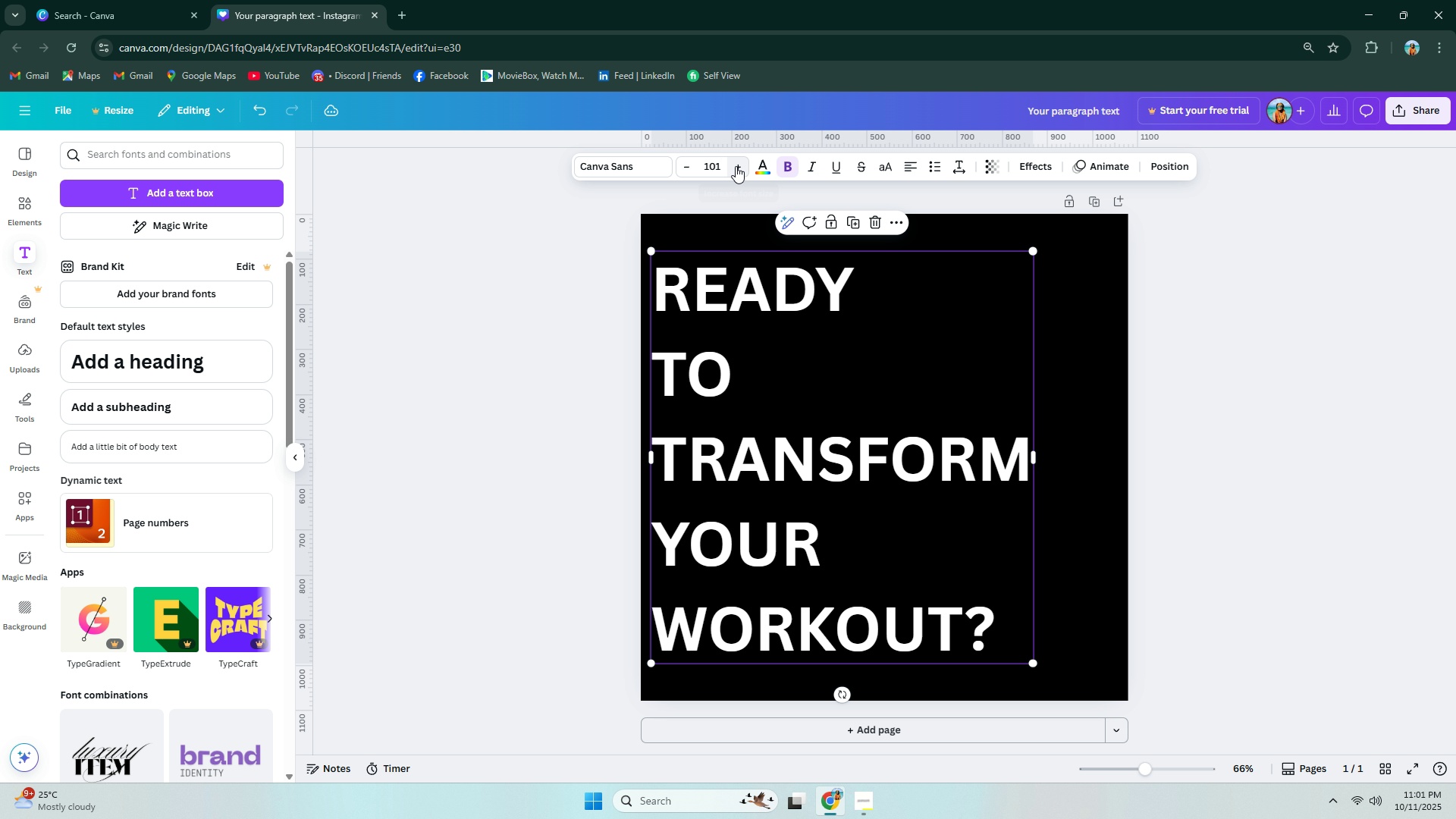 
left_click([736, 166])
 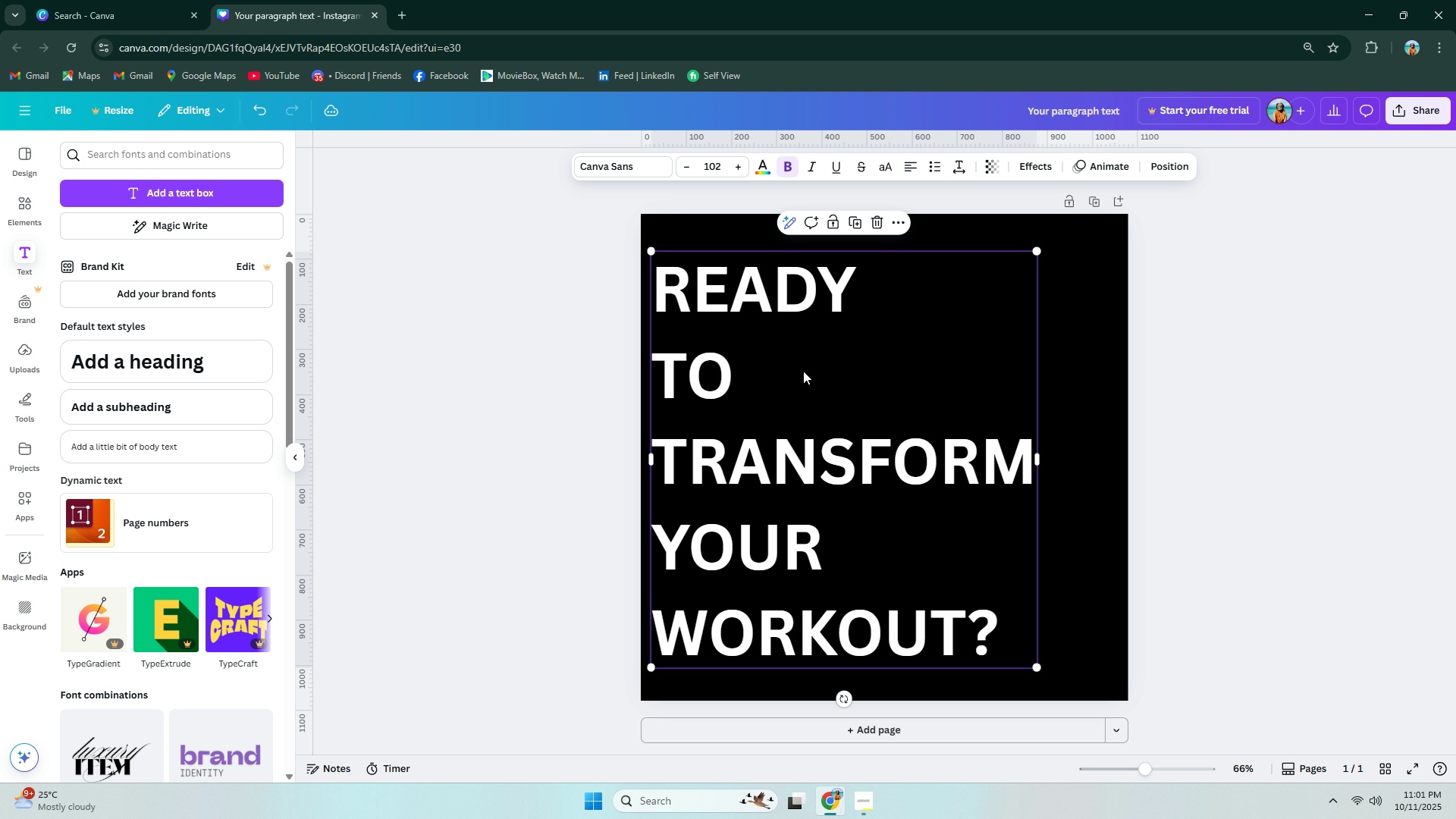 
left_click_drag(start_coordinate=[805, 371], to_coordinate=[799, 366])
 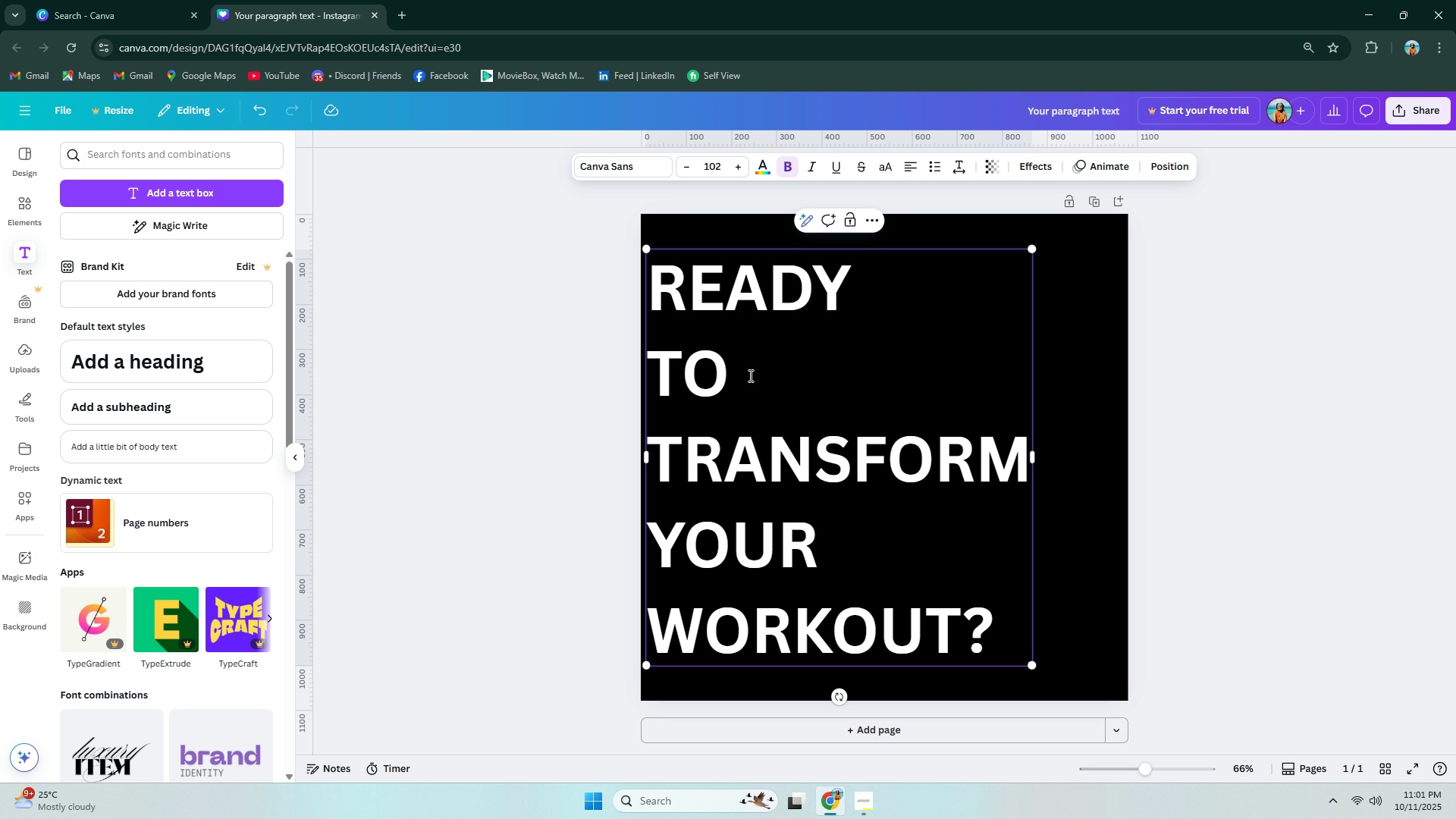 
double_click([749, 375])
 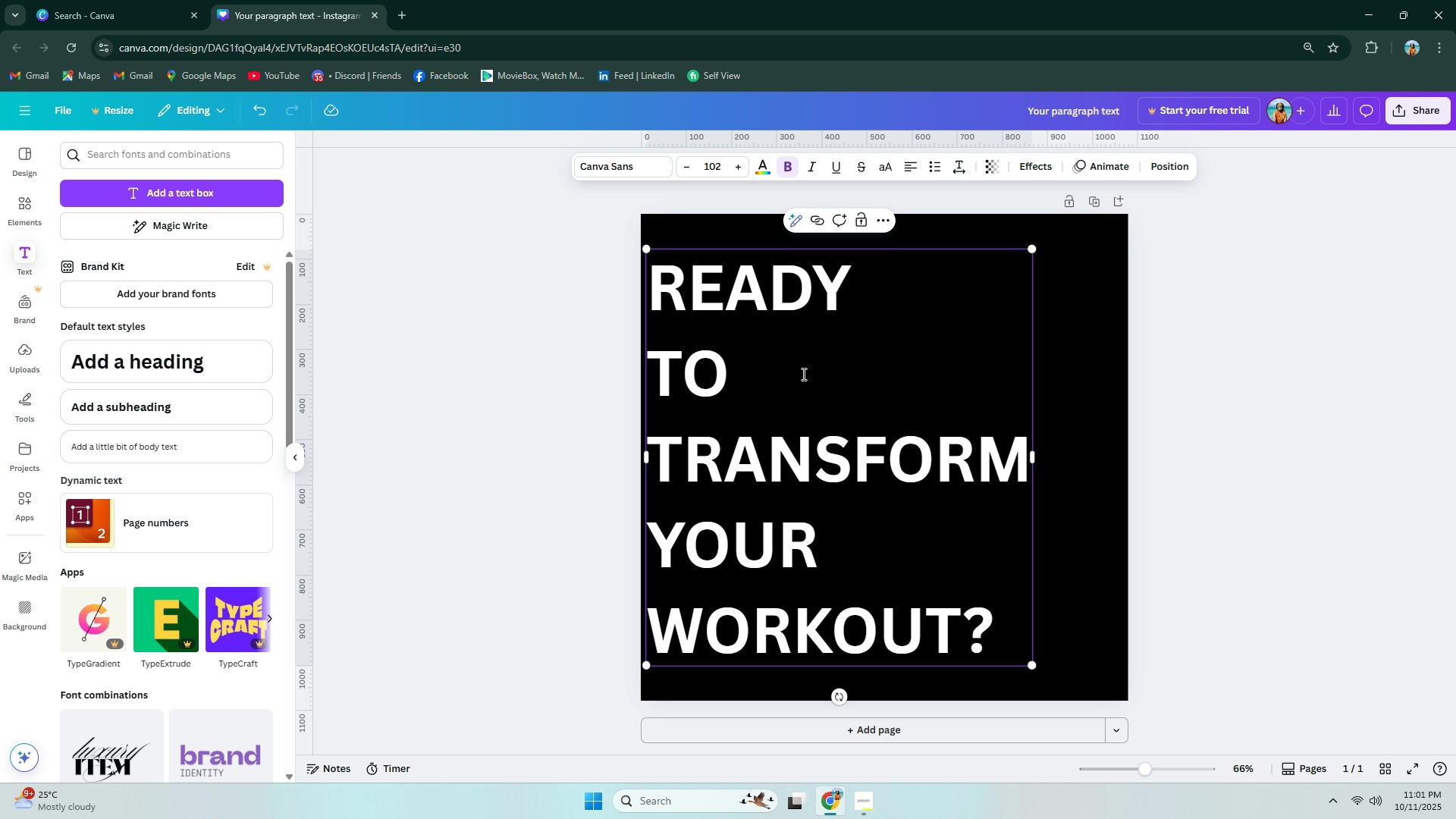 
left_click([802, 371])
 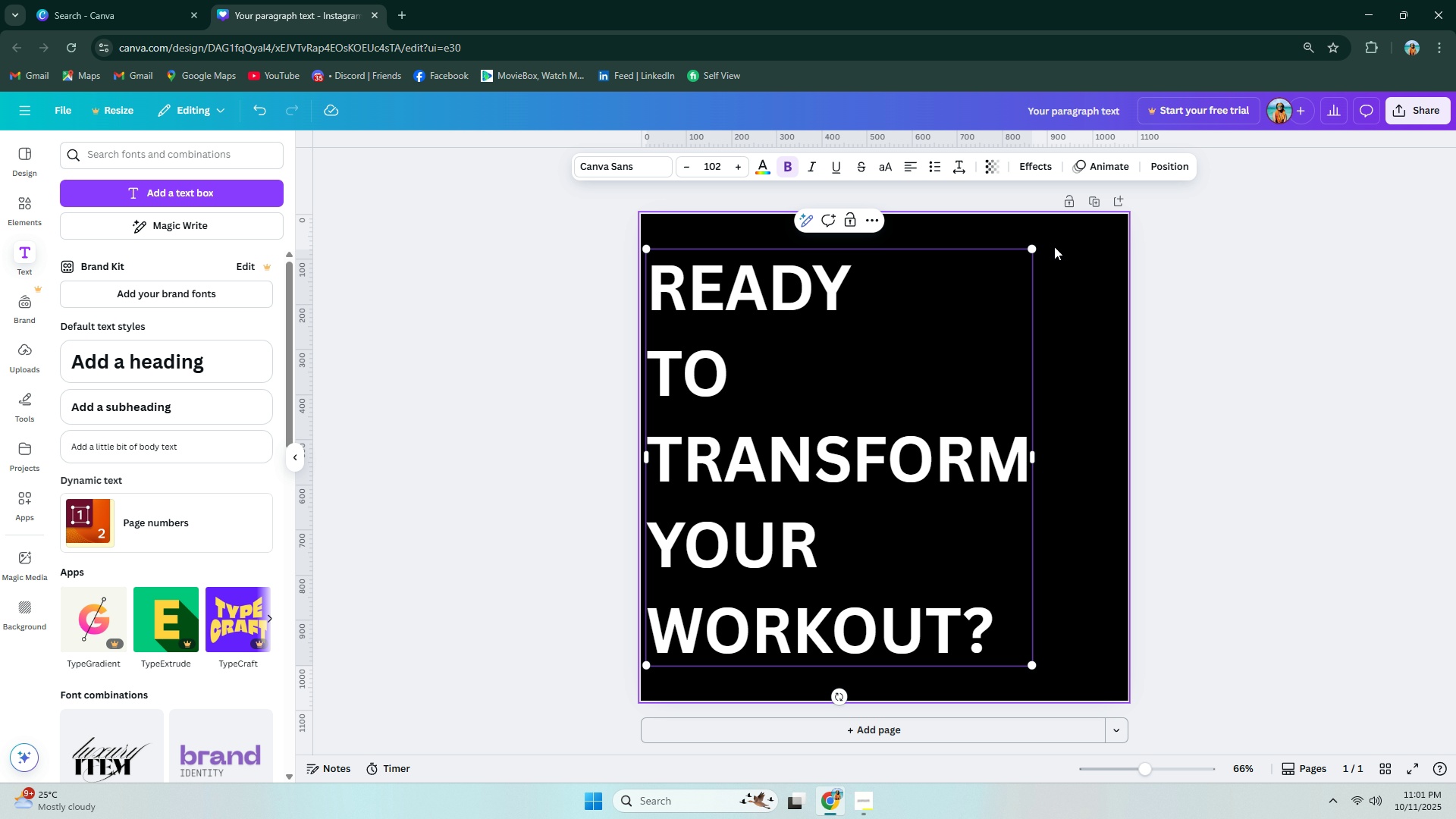 
left_click([1077, 256])
 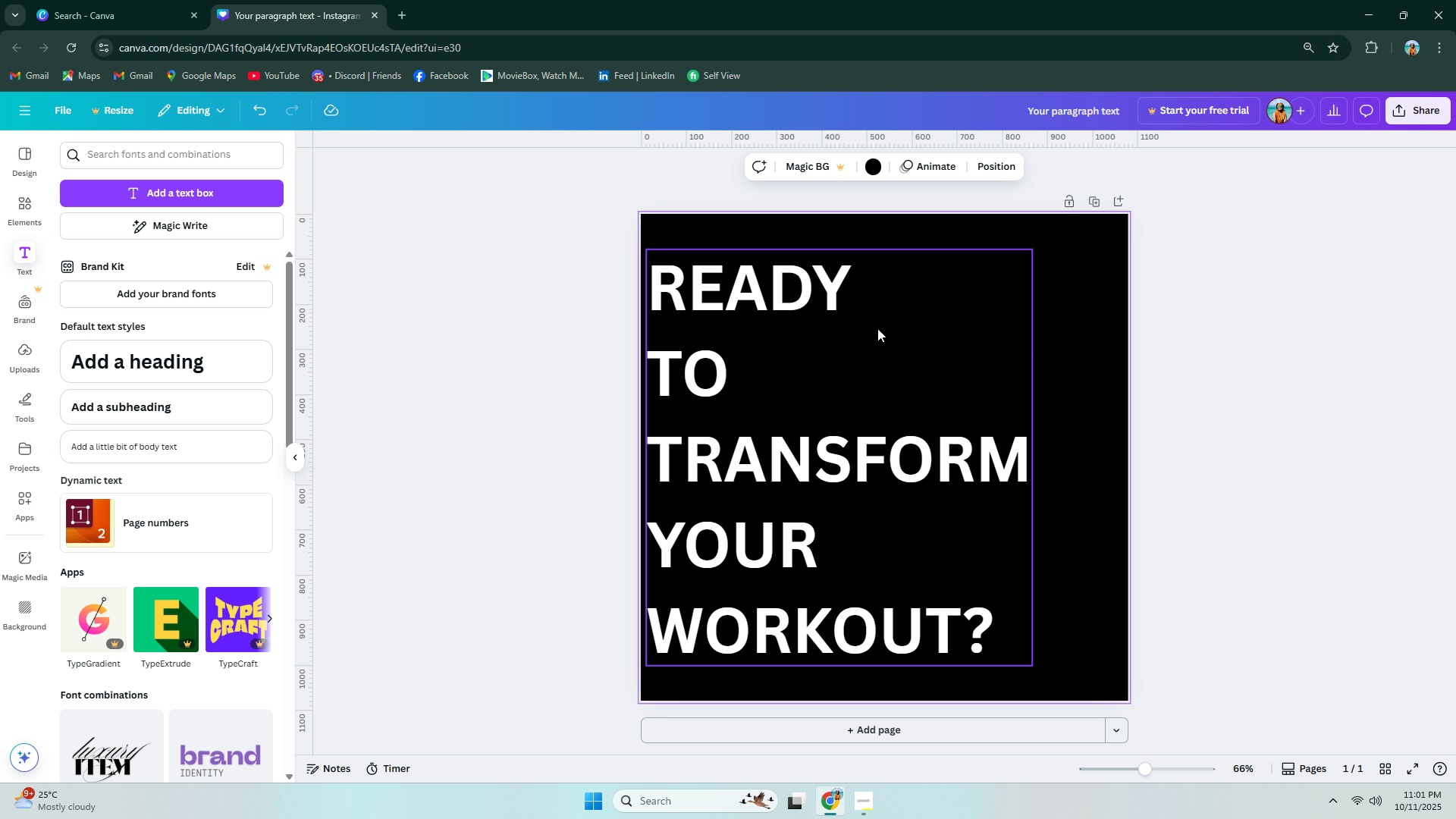 
left_click_drag(start_coordinate=[877, 328], to_coordinate=[884, 325])
 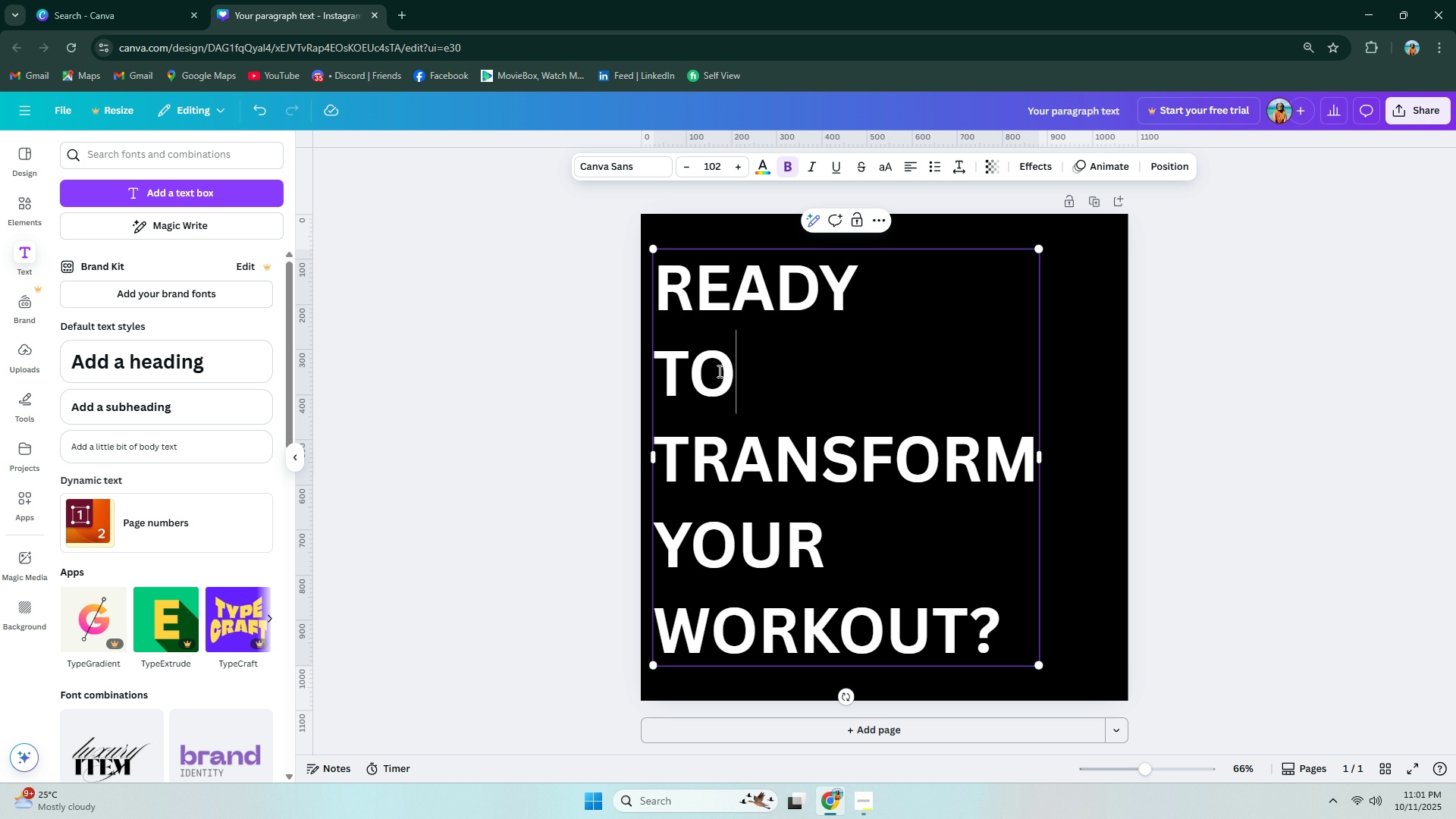 
double_click([718, 371])
 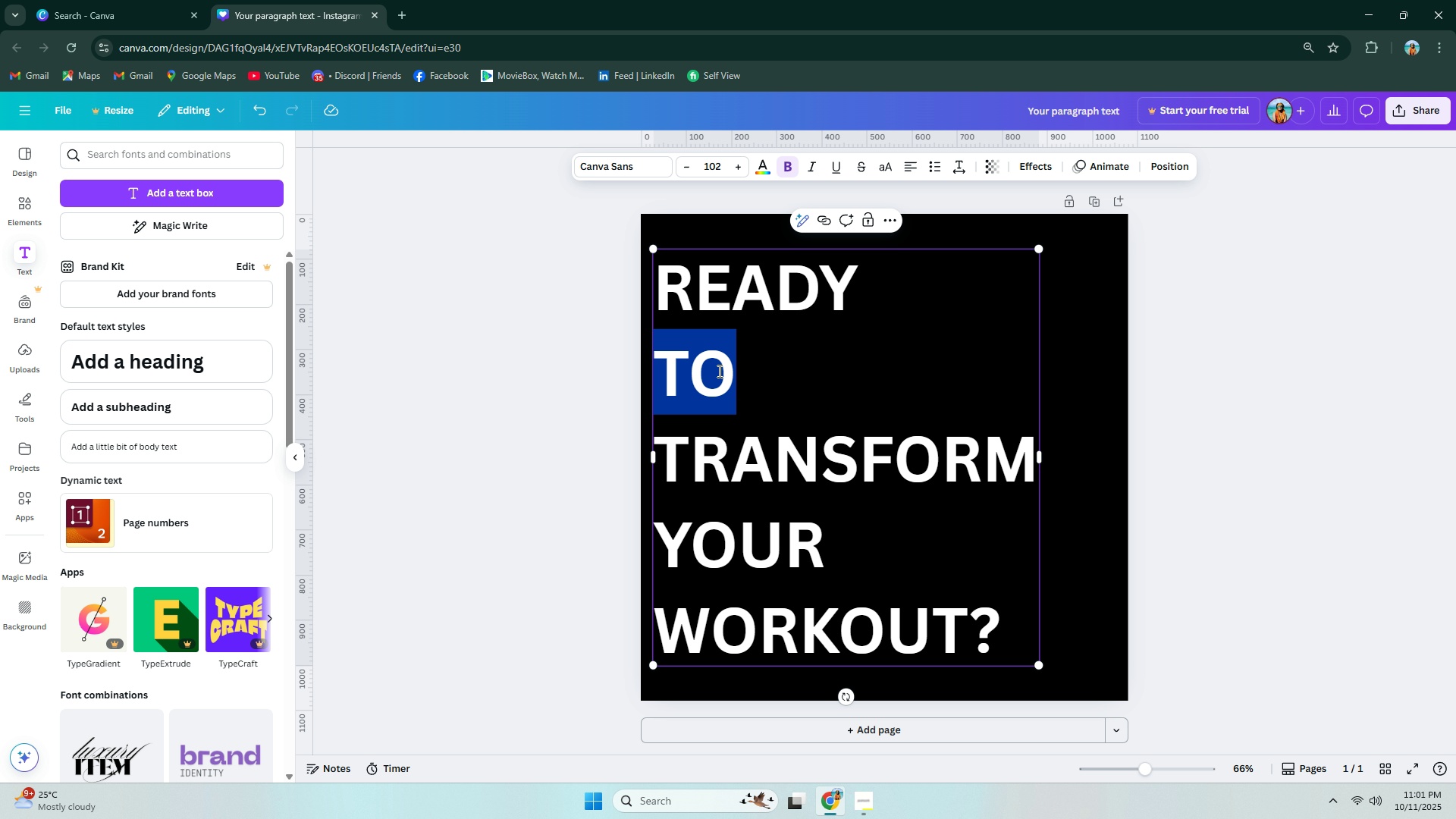 
triple_click([718, 371])
 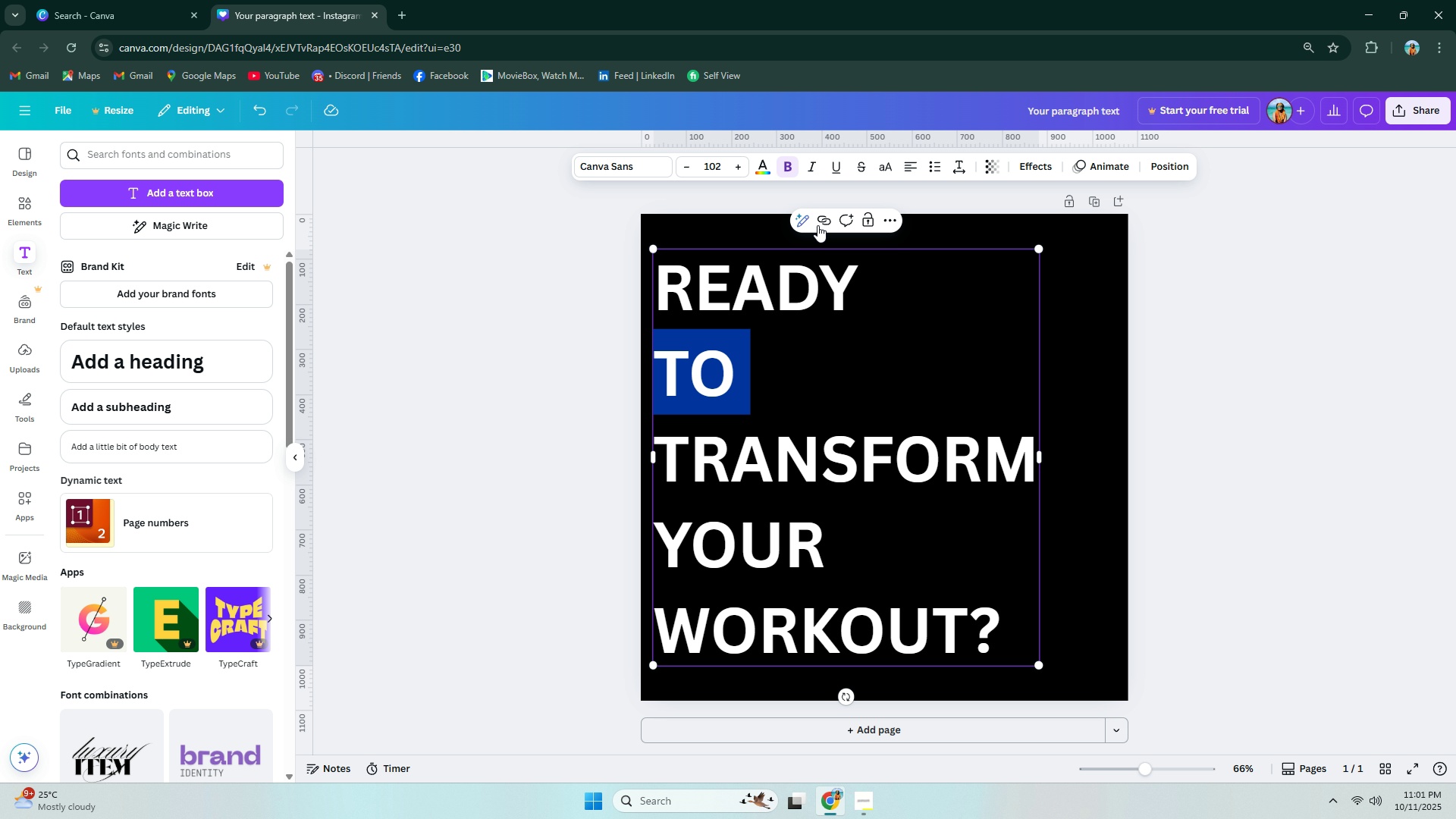 
left_click([758, 165])
 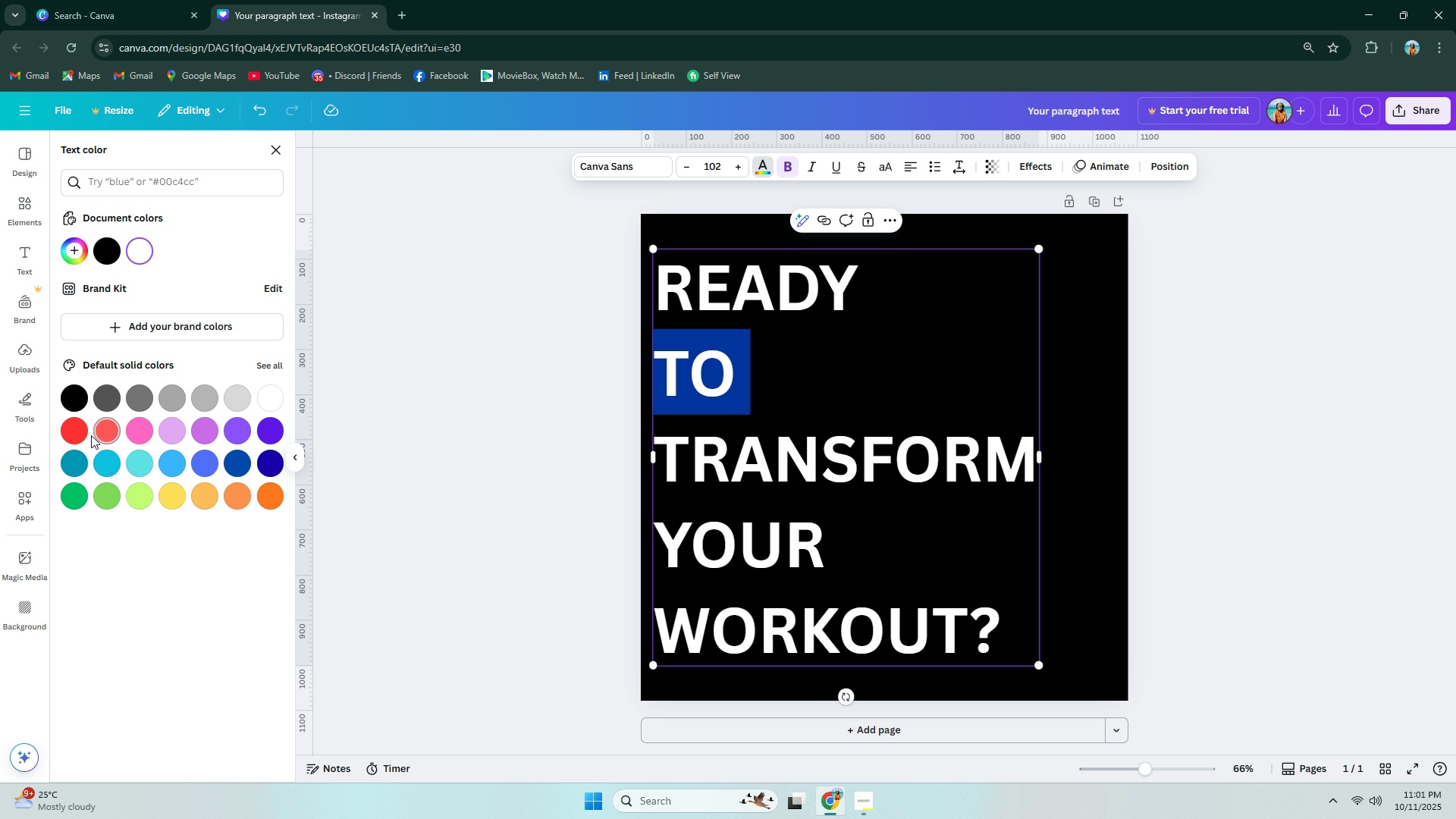 
left_click([74, 431])
 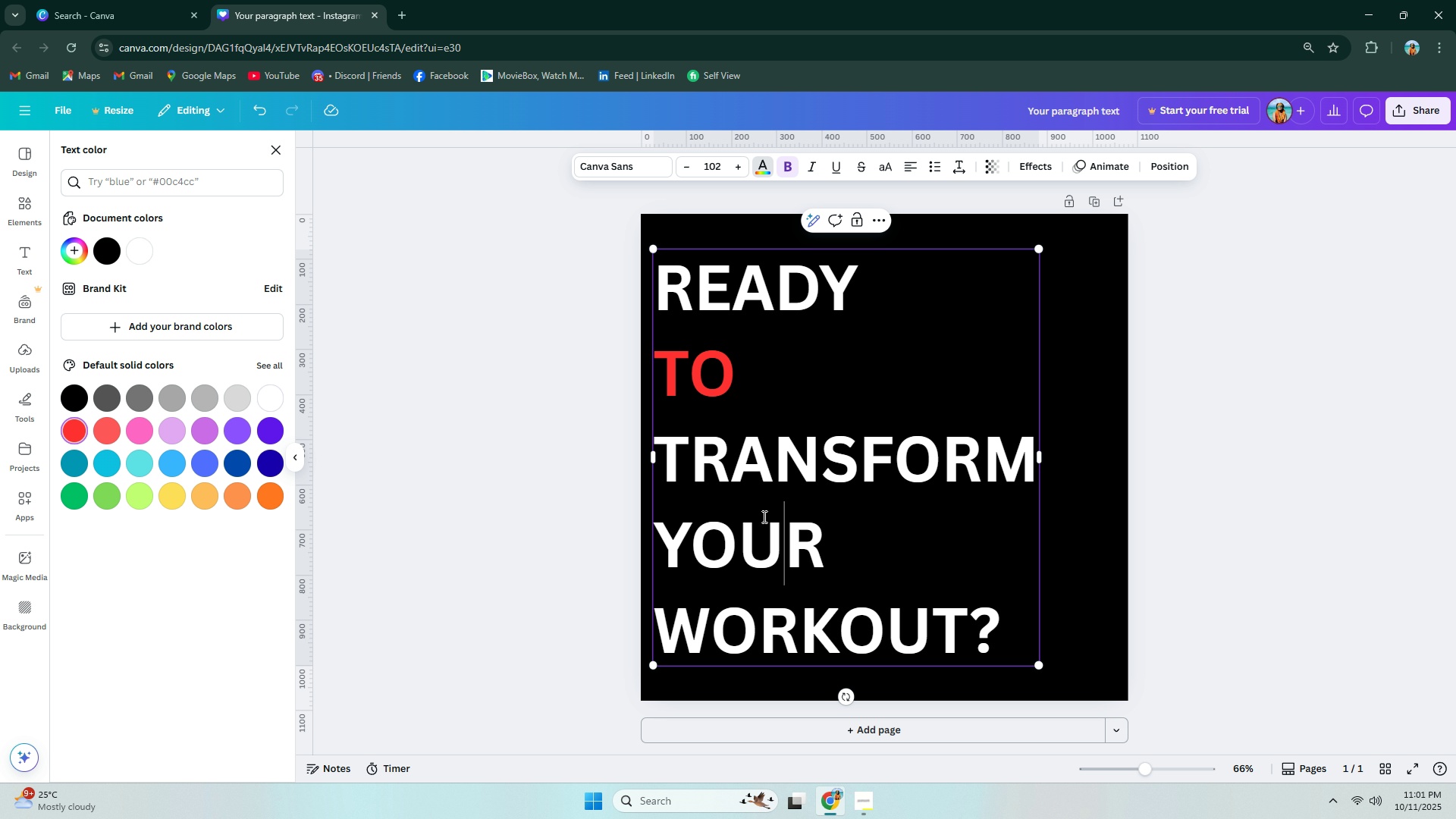 
double_click([761, 520])
 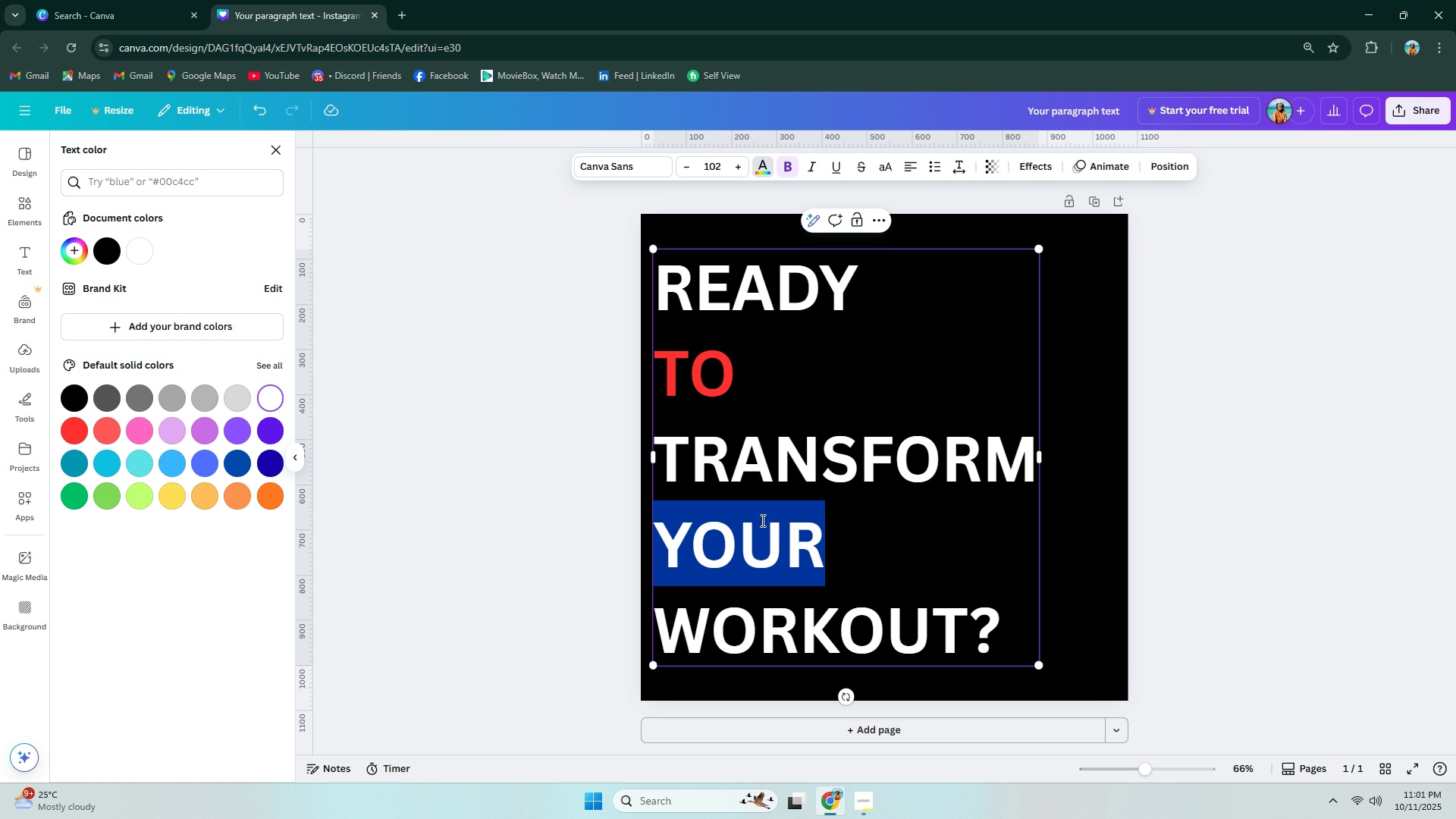 
triple_click([761, 520])
 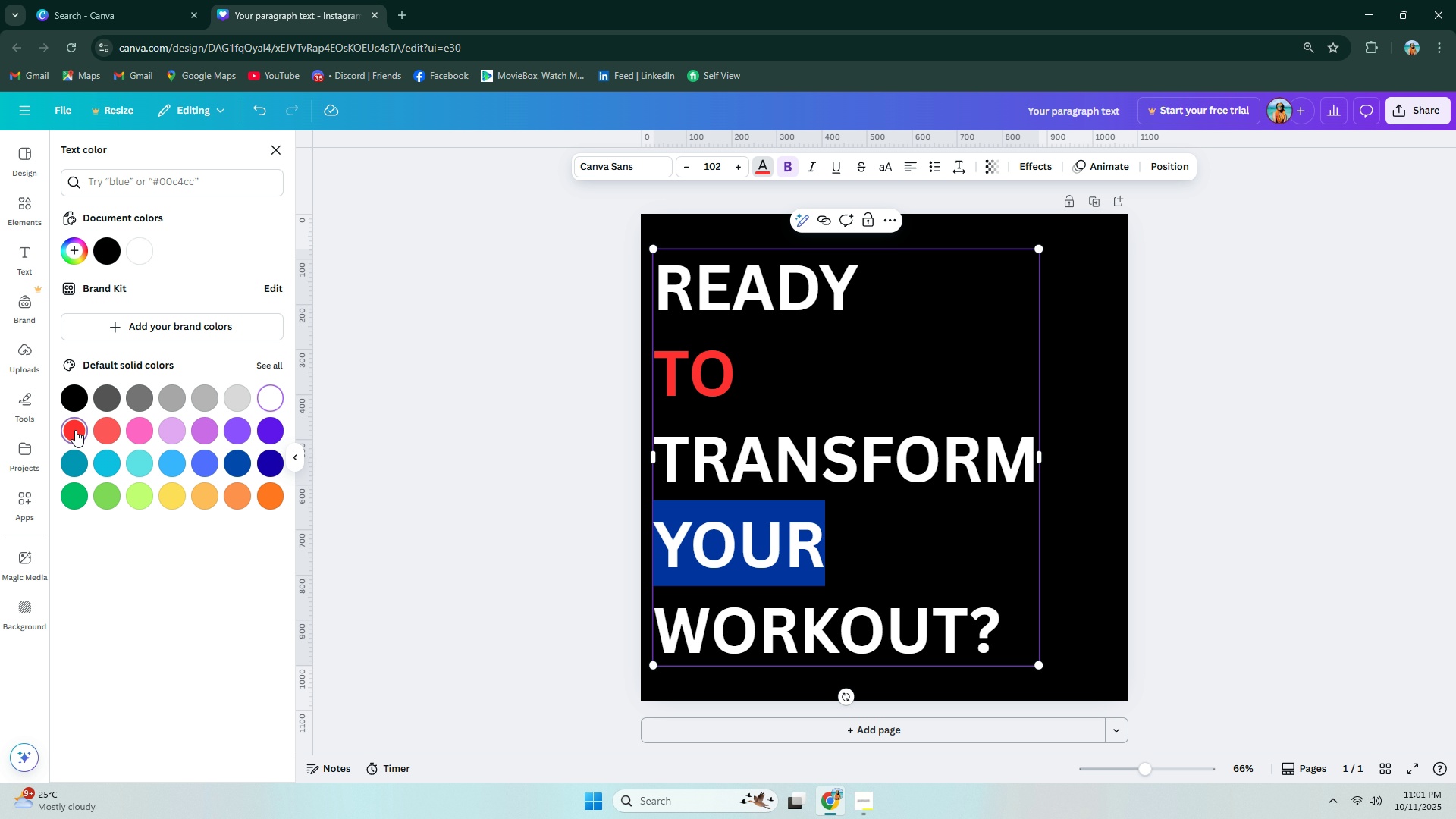 
double_click([799, 541])
 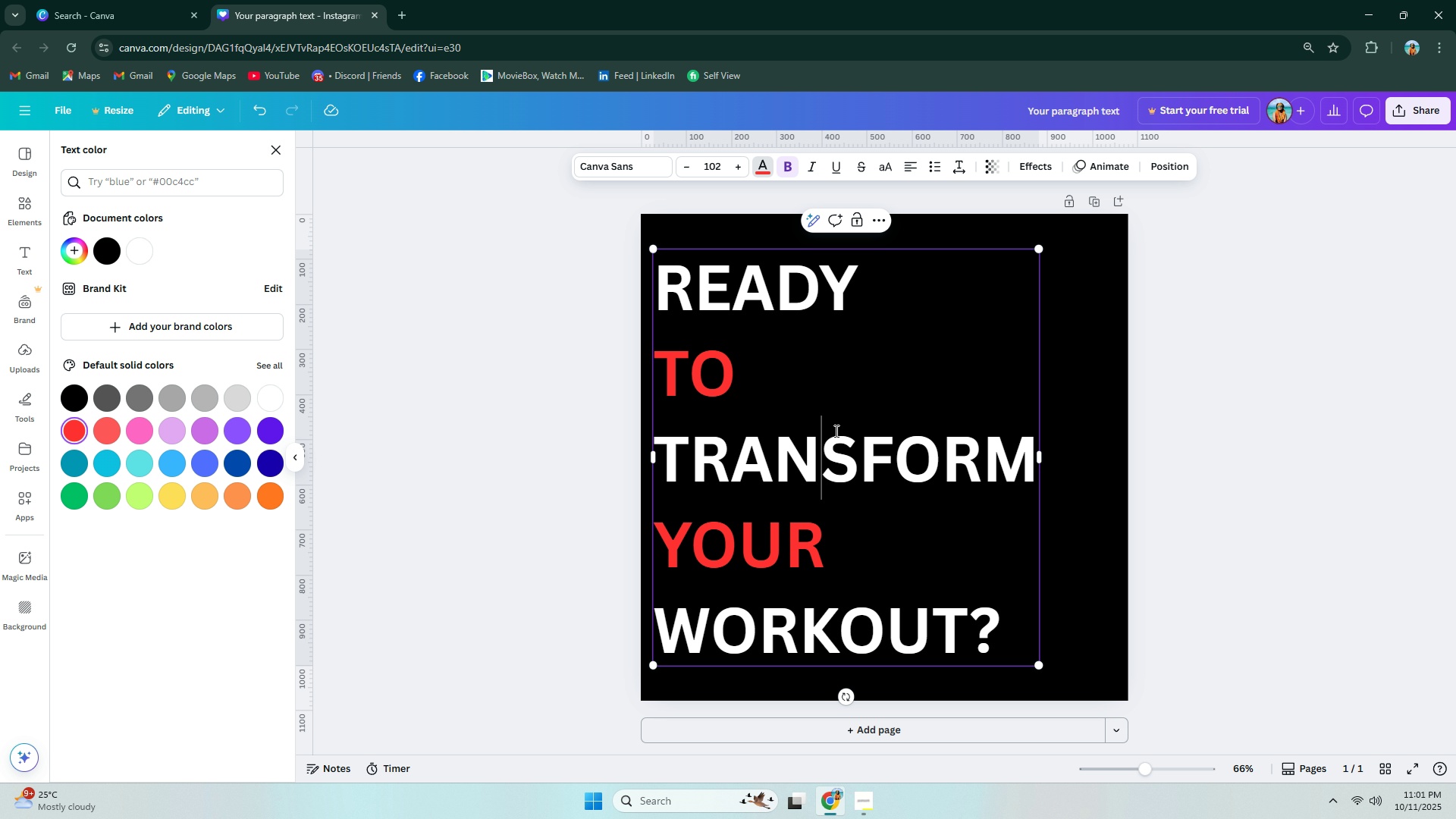 
triple_click([835, 431])
 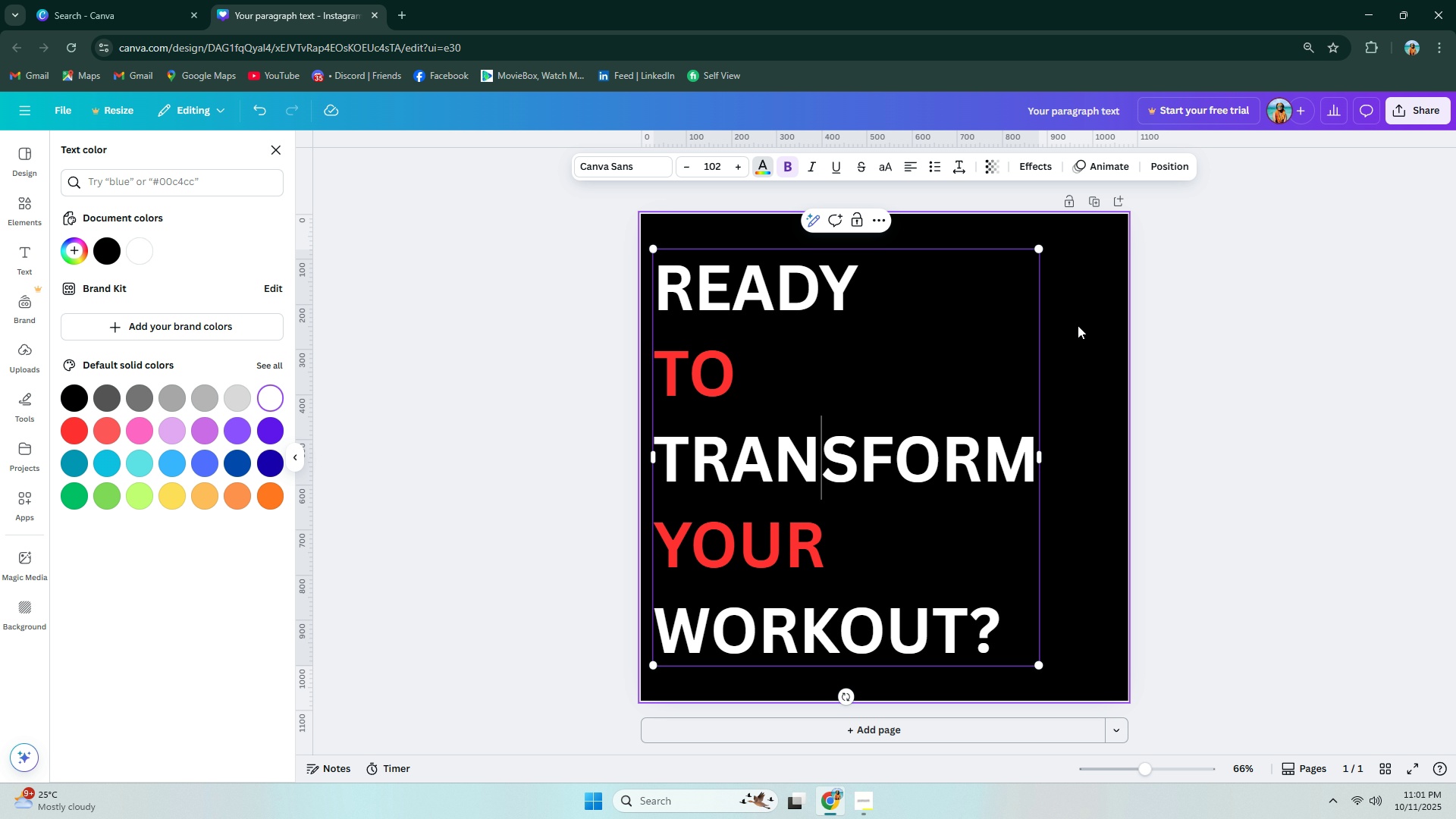 
left_click([1078, 325])
 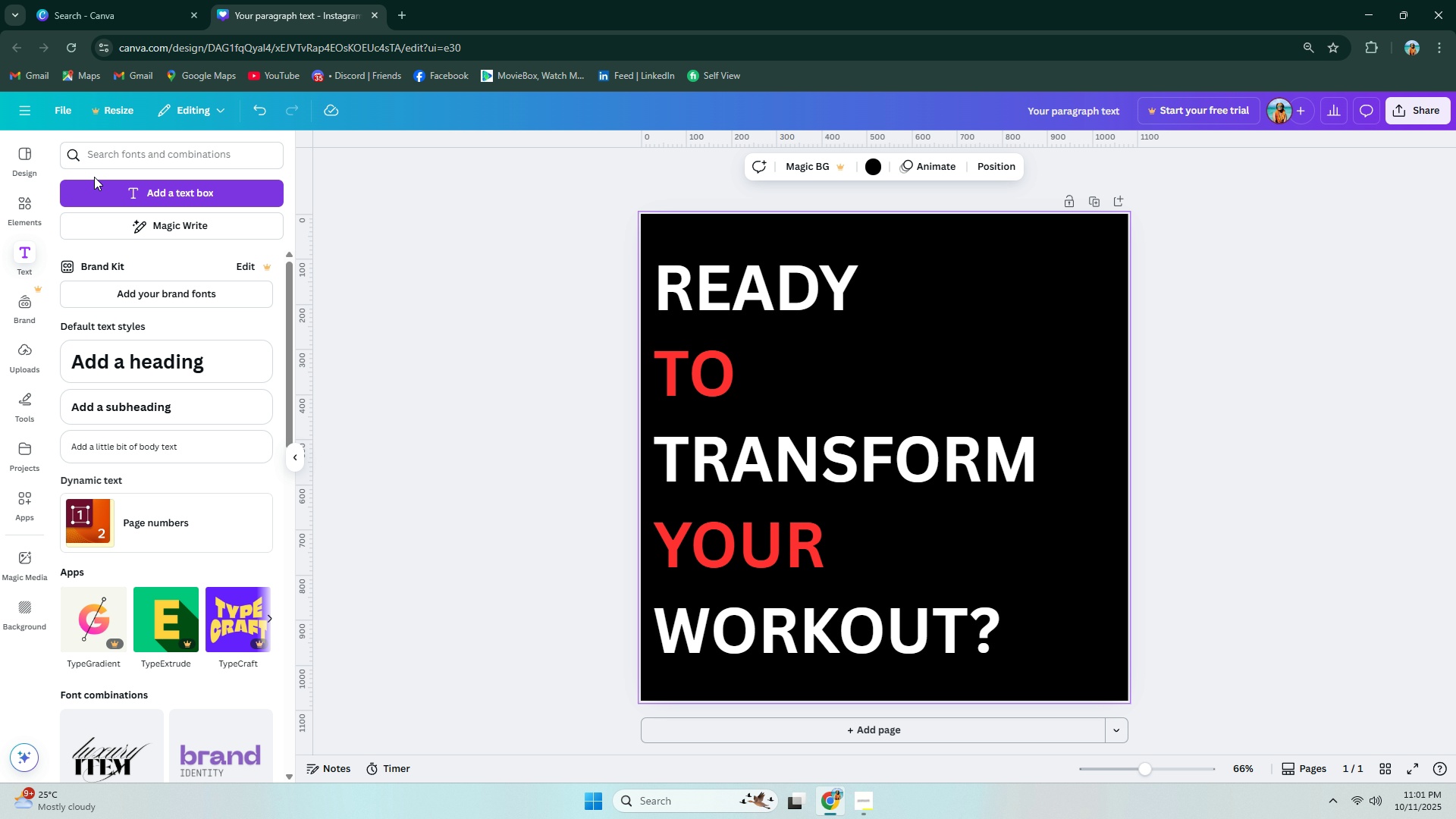 
left_click([28, 199])
 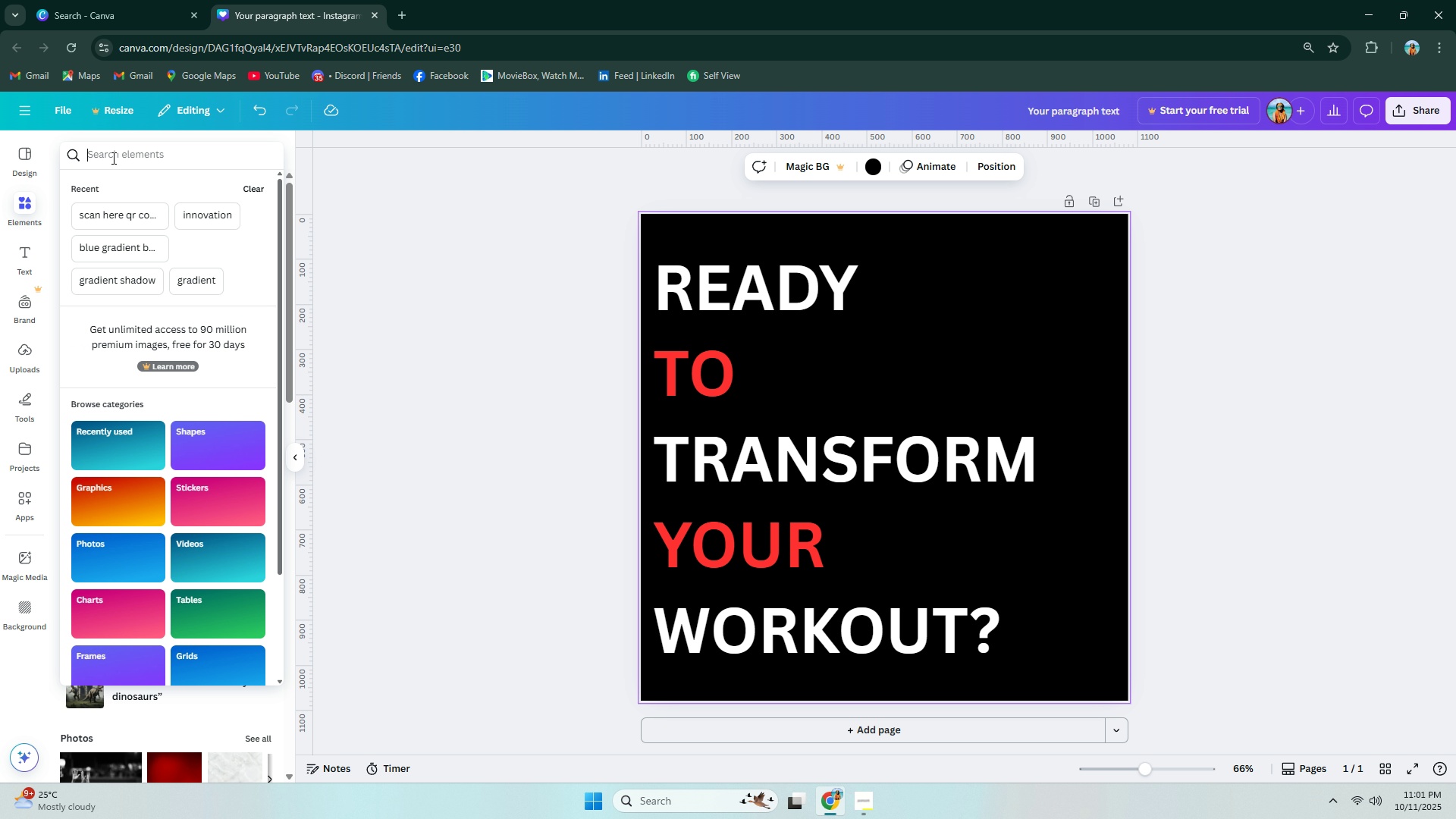 
double_click([113, 158])
 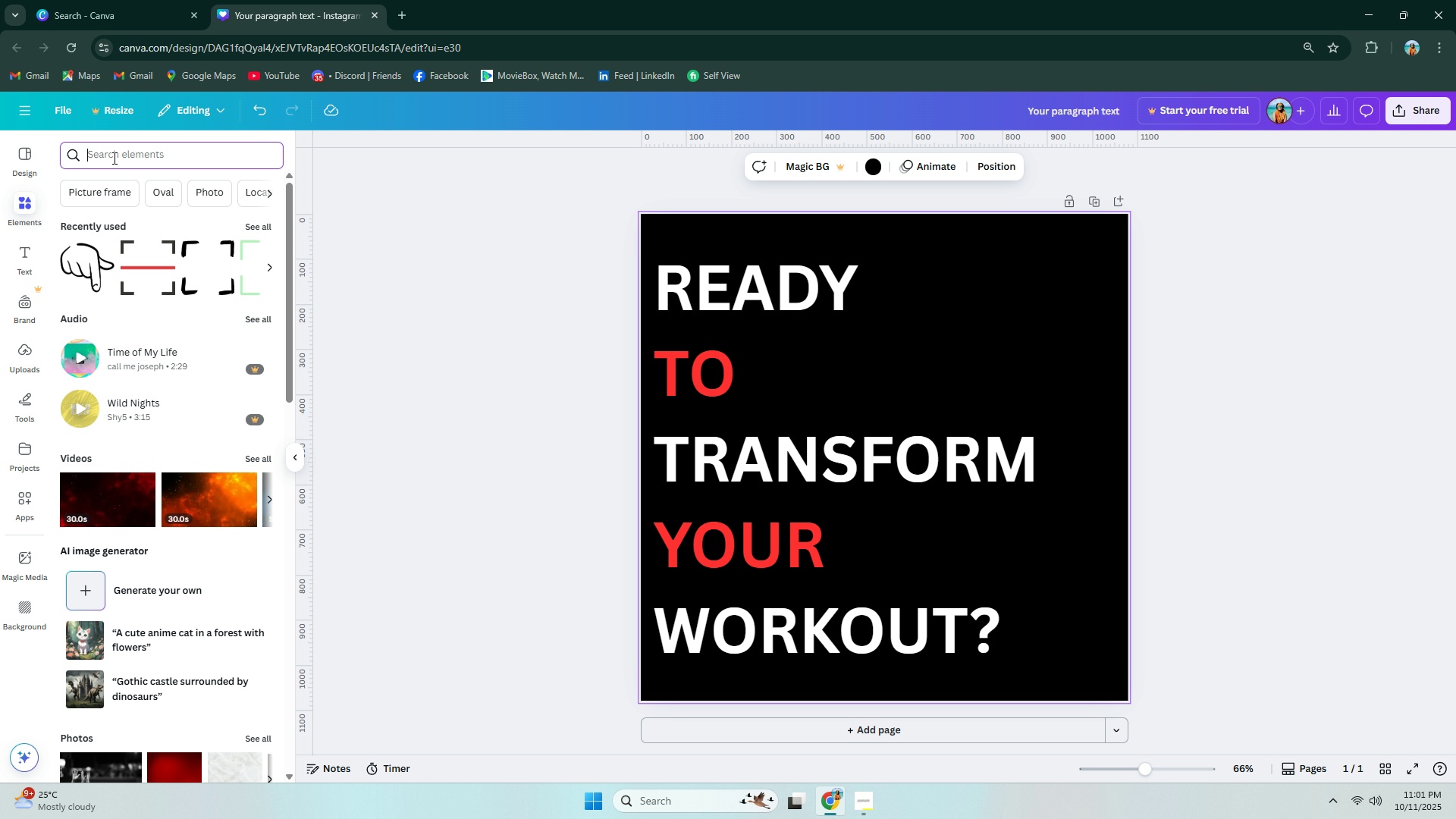 
type(RUNNING MAN)
 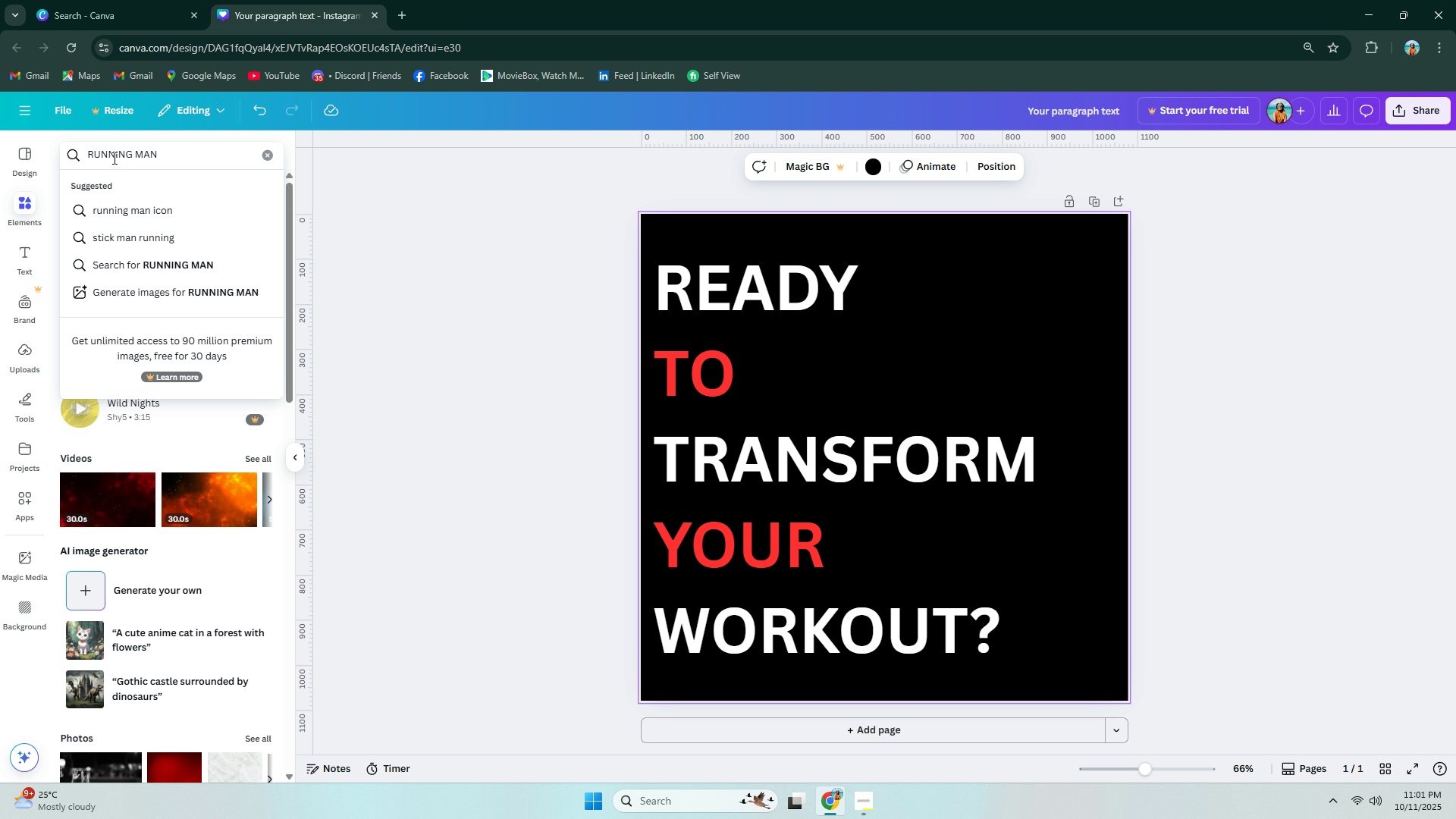 
key(NumpadEnter)
 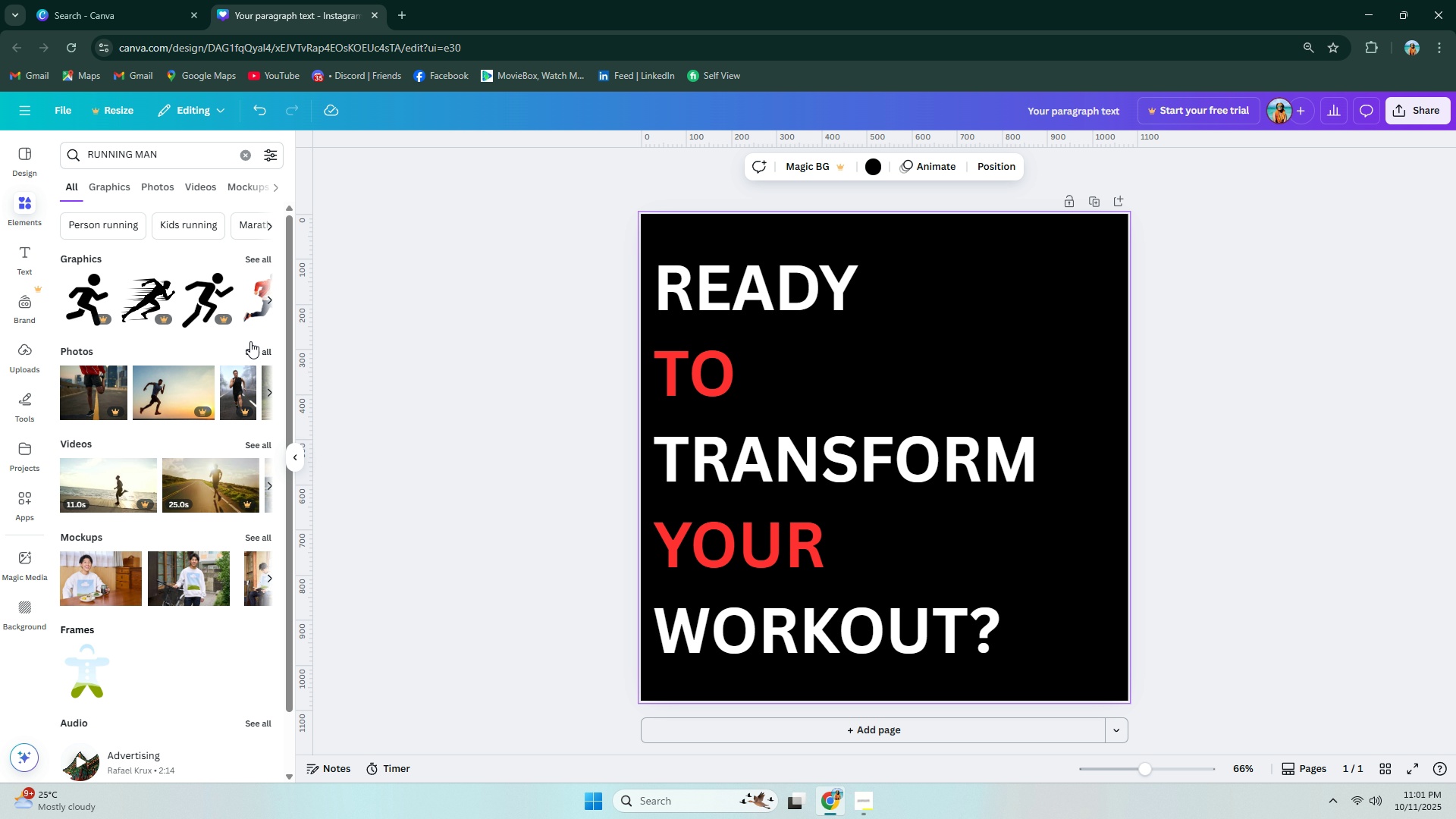 
left_click([261, 349])
 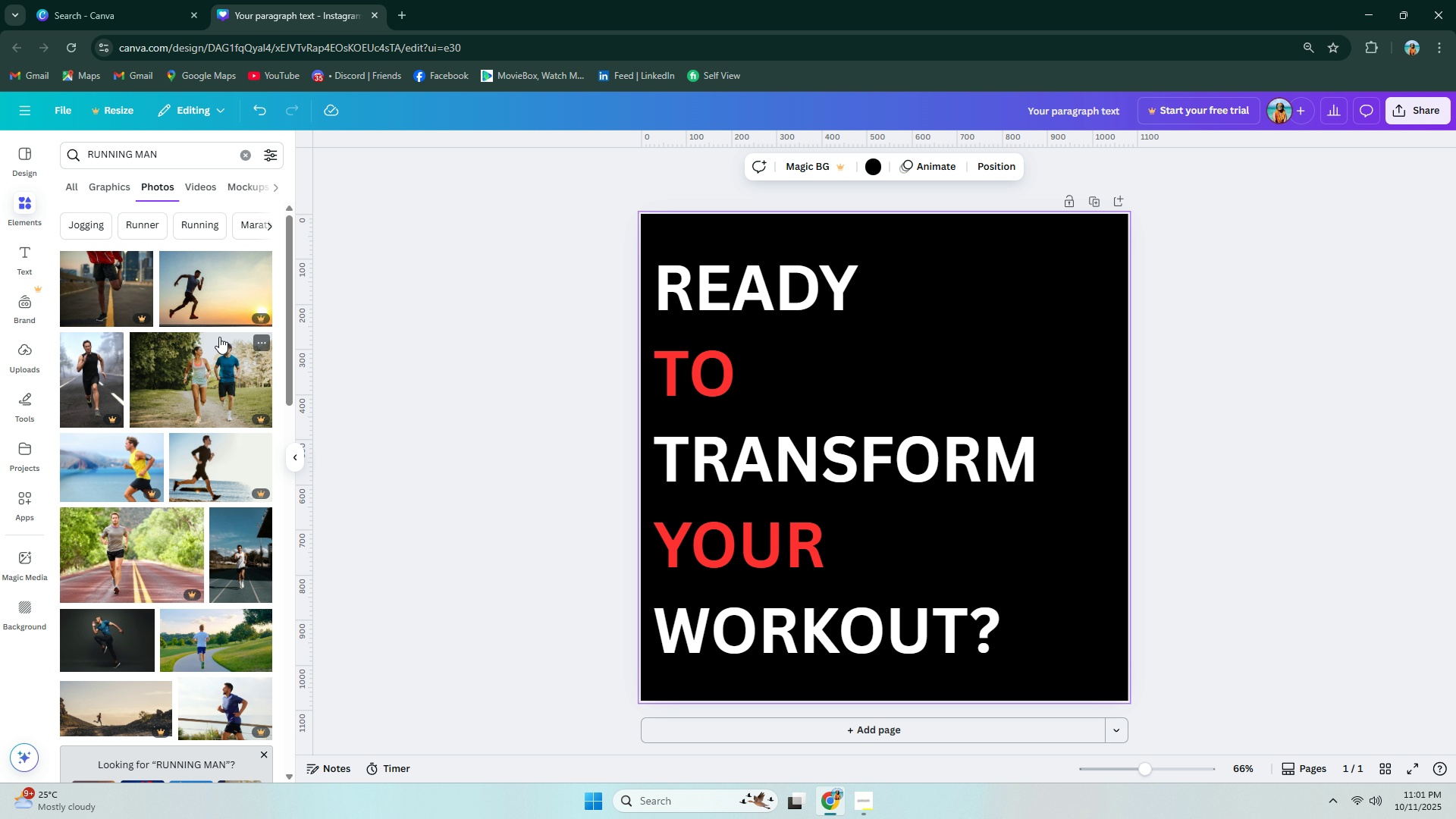 
scroll: coordinate [186, 336], scroll_direction: down, amount: 2.0
 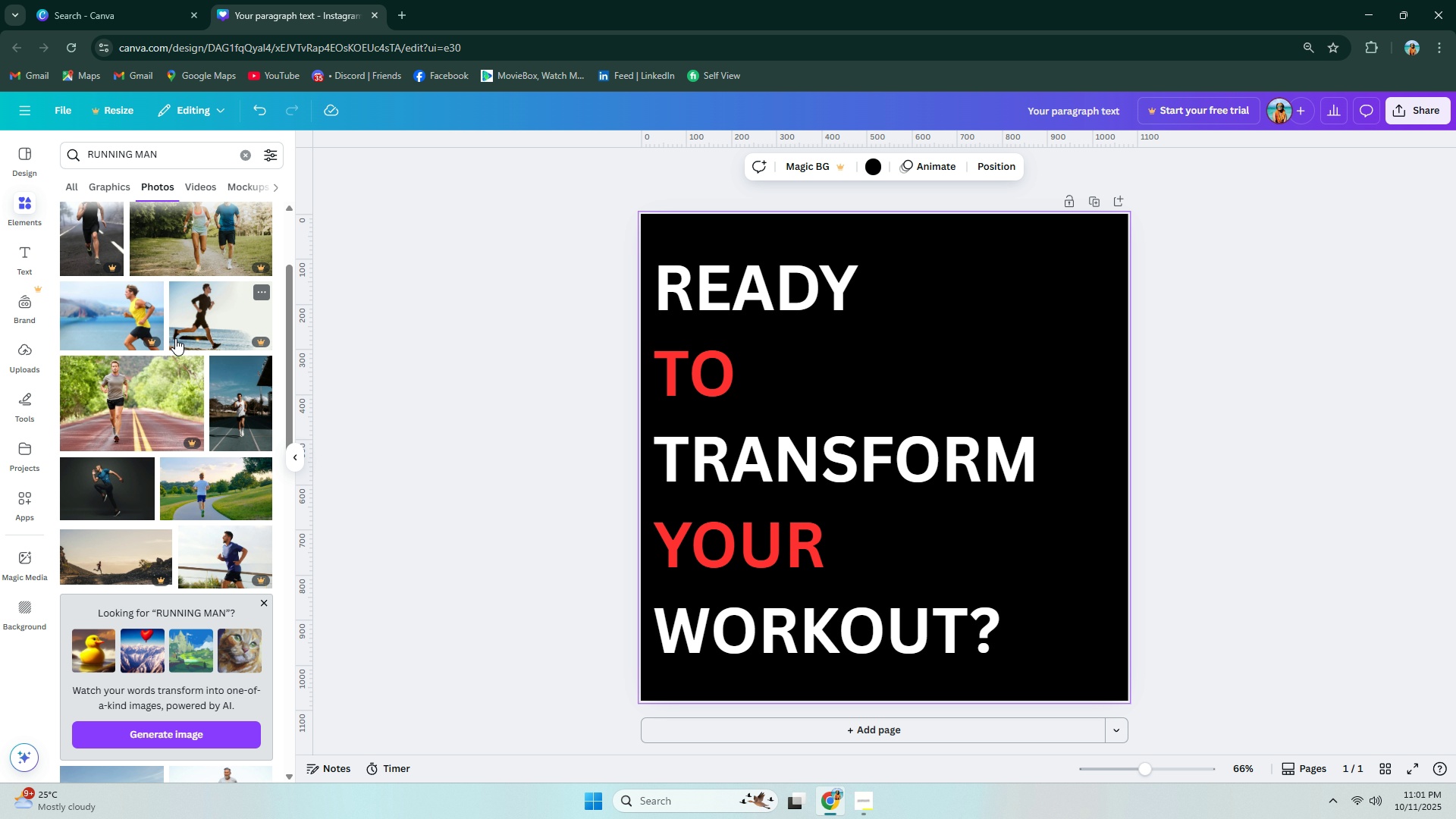 
mouse_move([132, 473])
 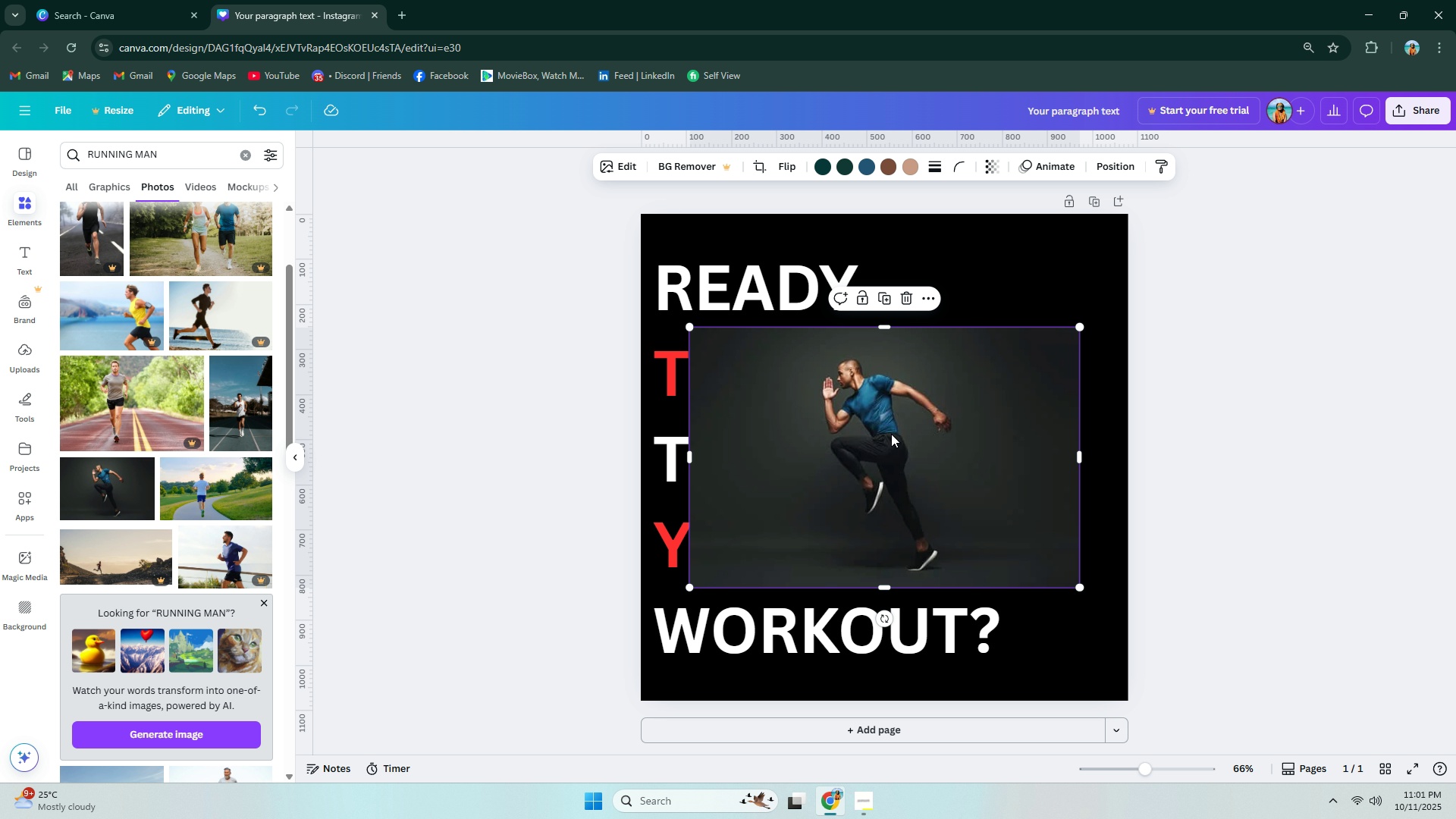 
left_click([890, 435])
 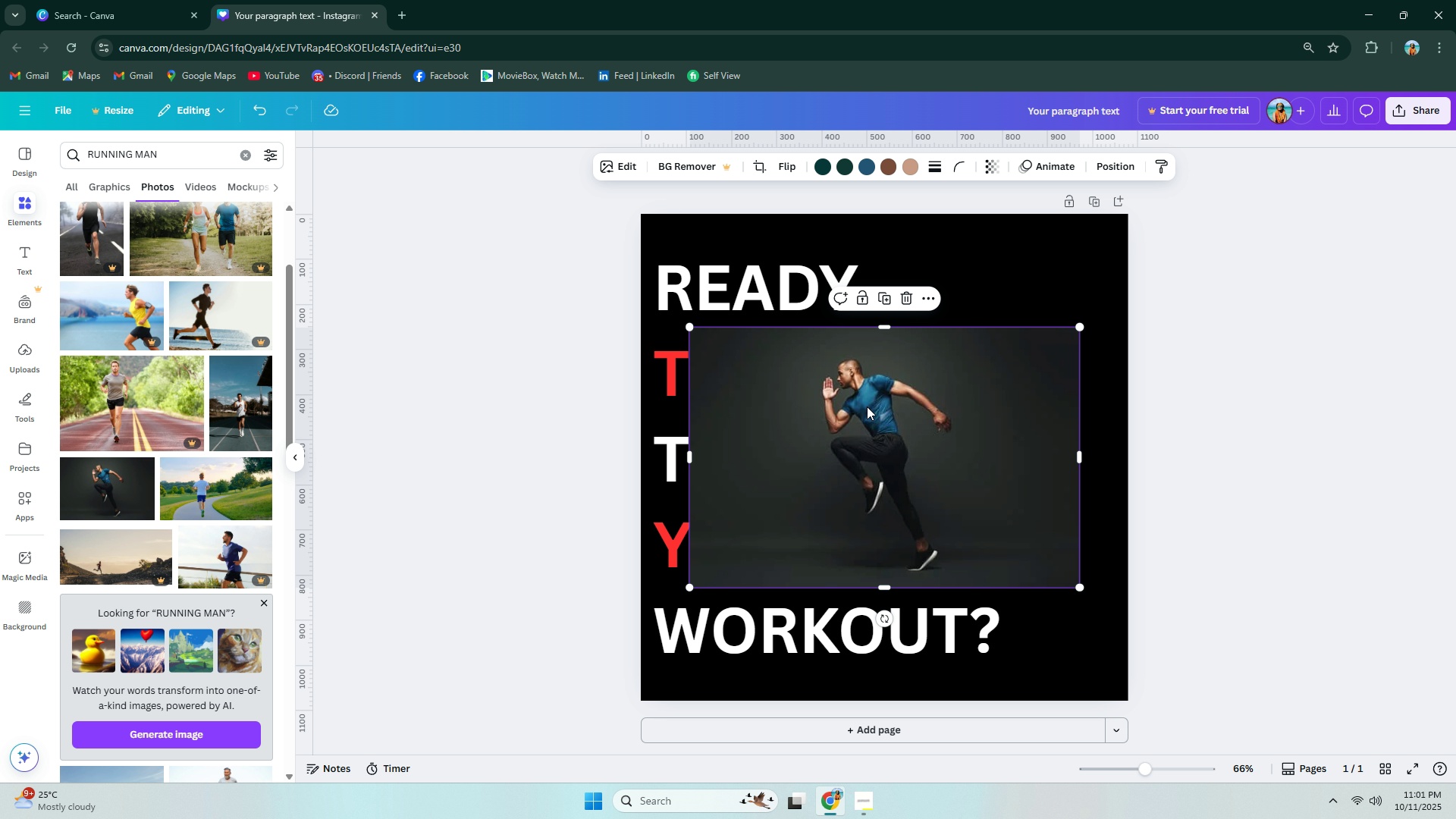 
left_click_drag(start_coordinate=[888, 410], to_coordinate=[874, 418])
 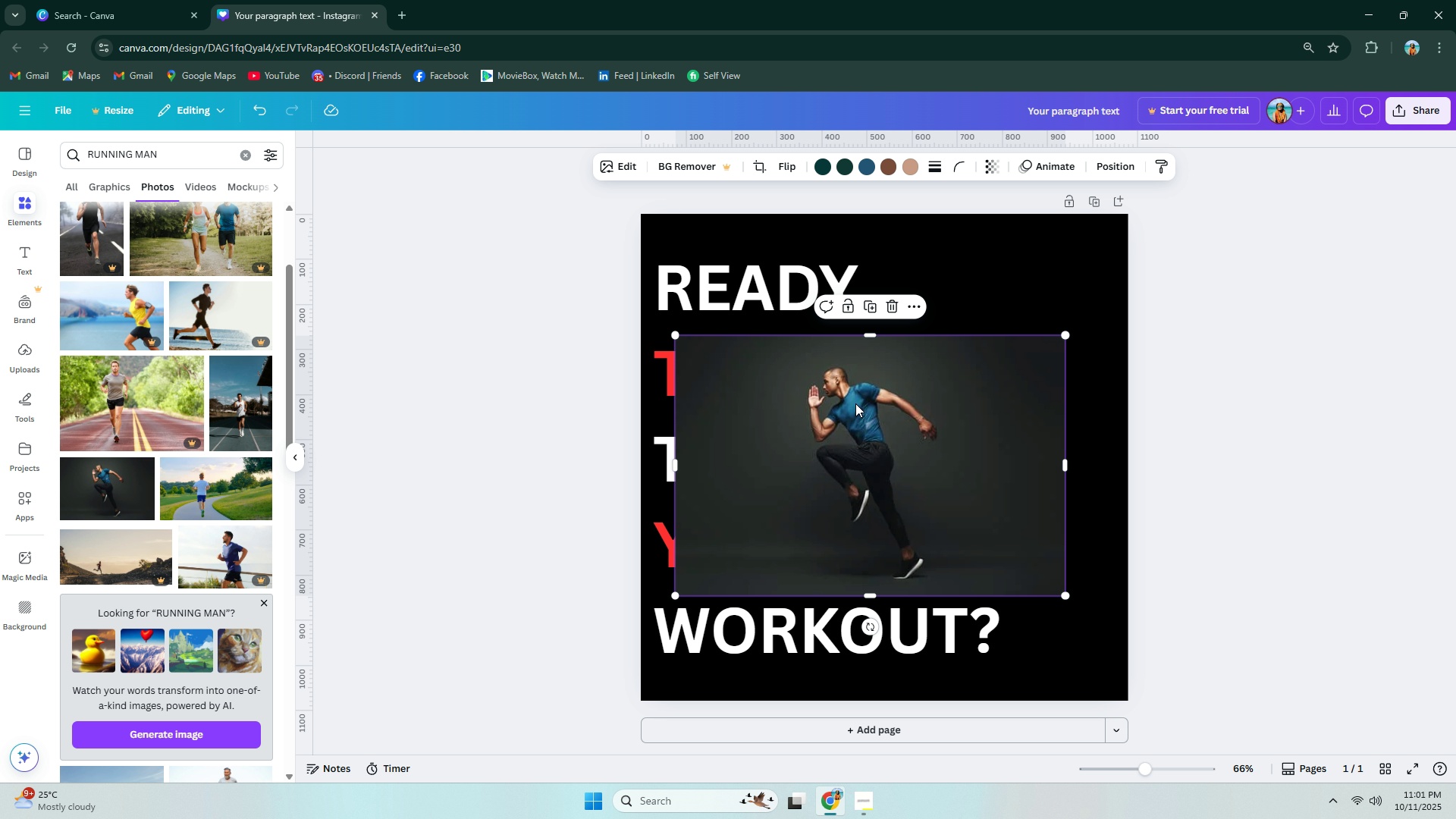 
key(Alt+AltLeft)
 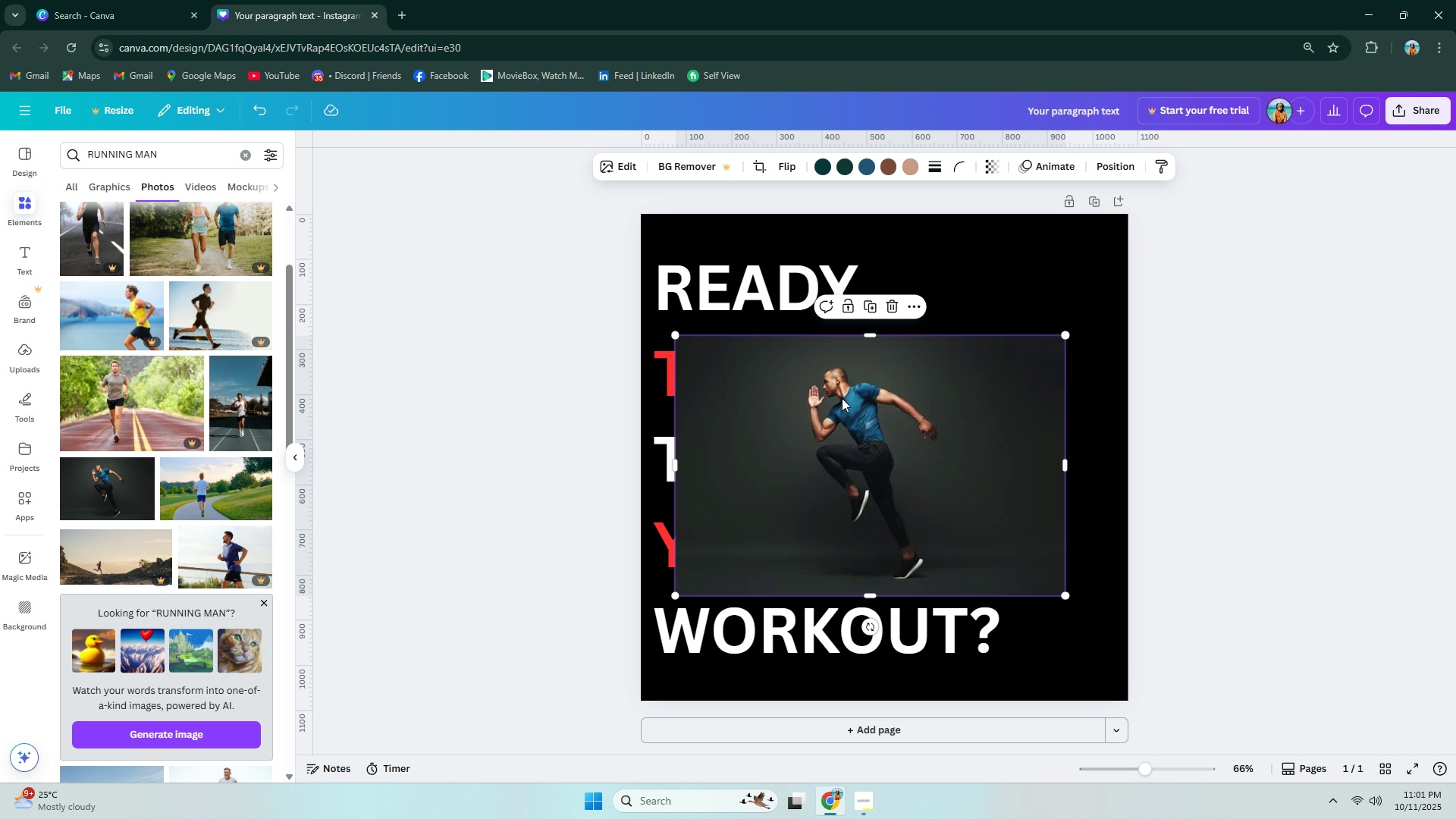 
key(Alt+Tab)